 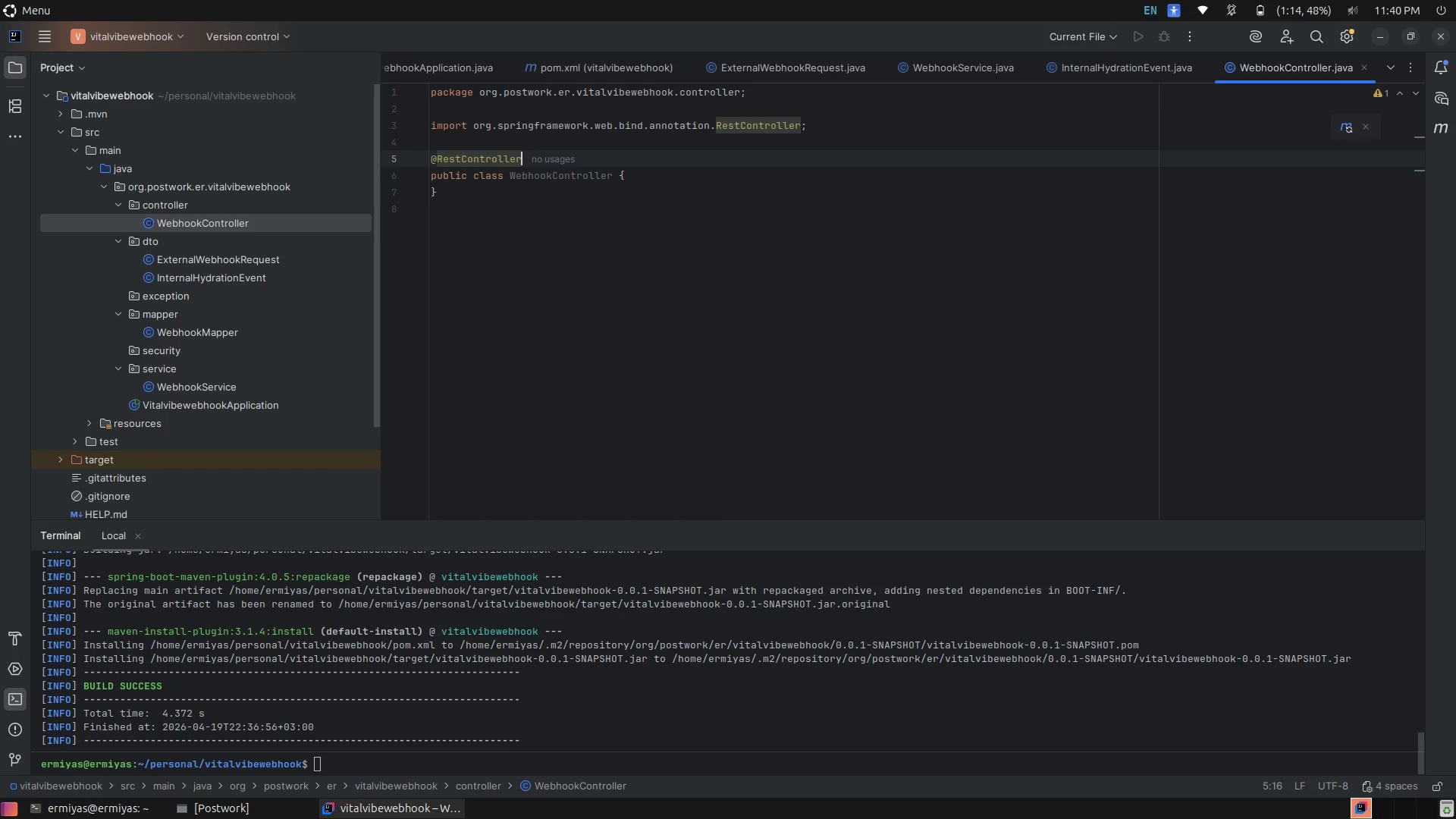 
key(Enter)
 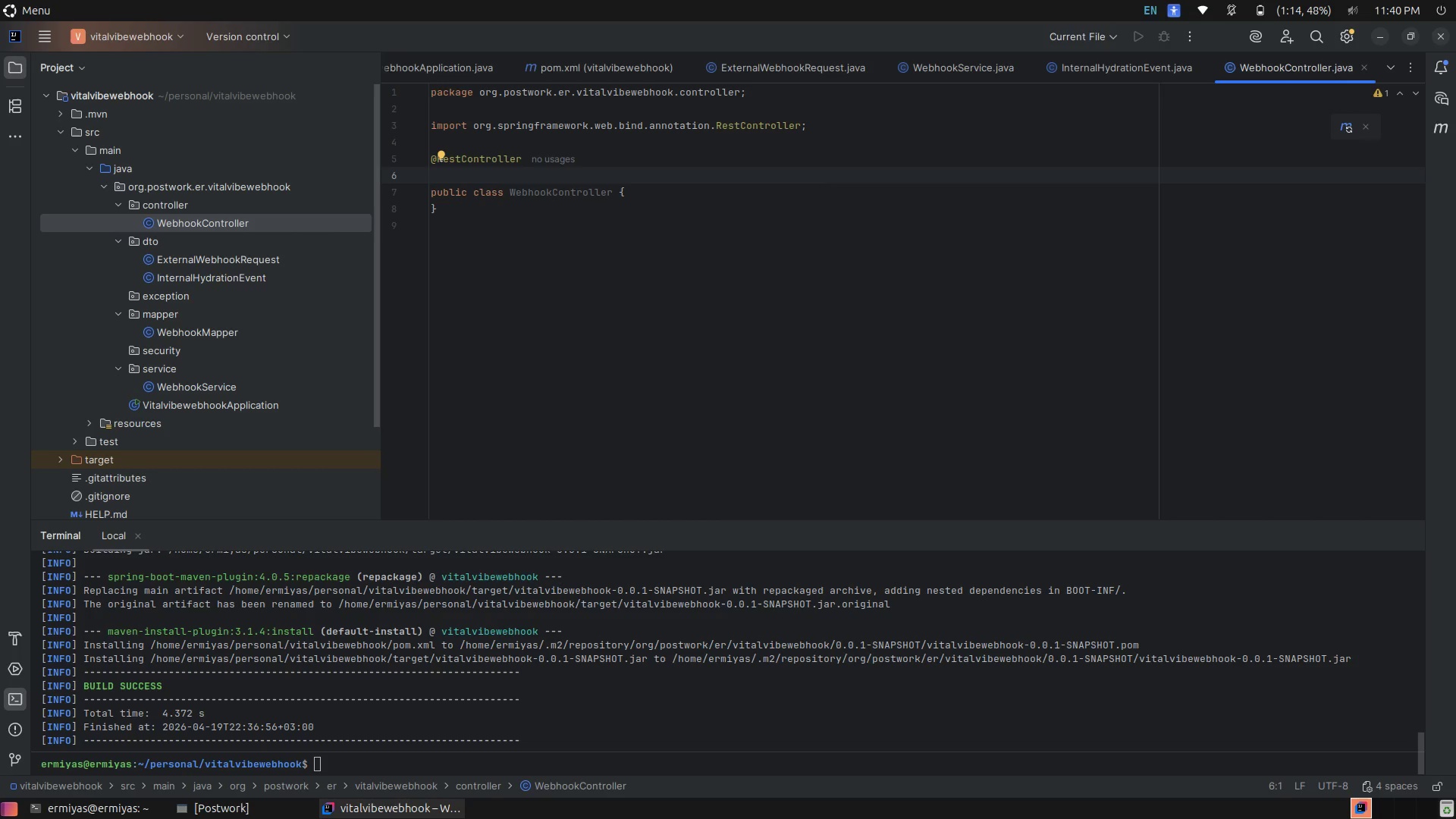 
hold_key(key=Enter, duration=0.44)
 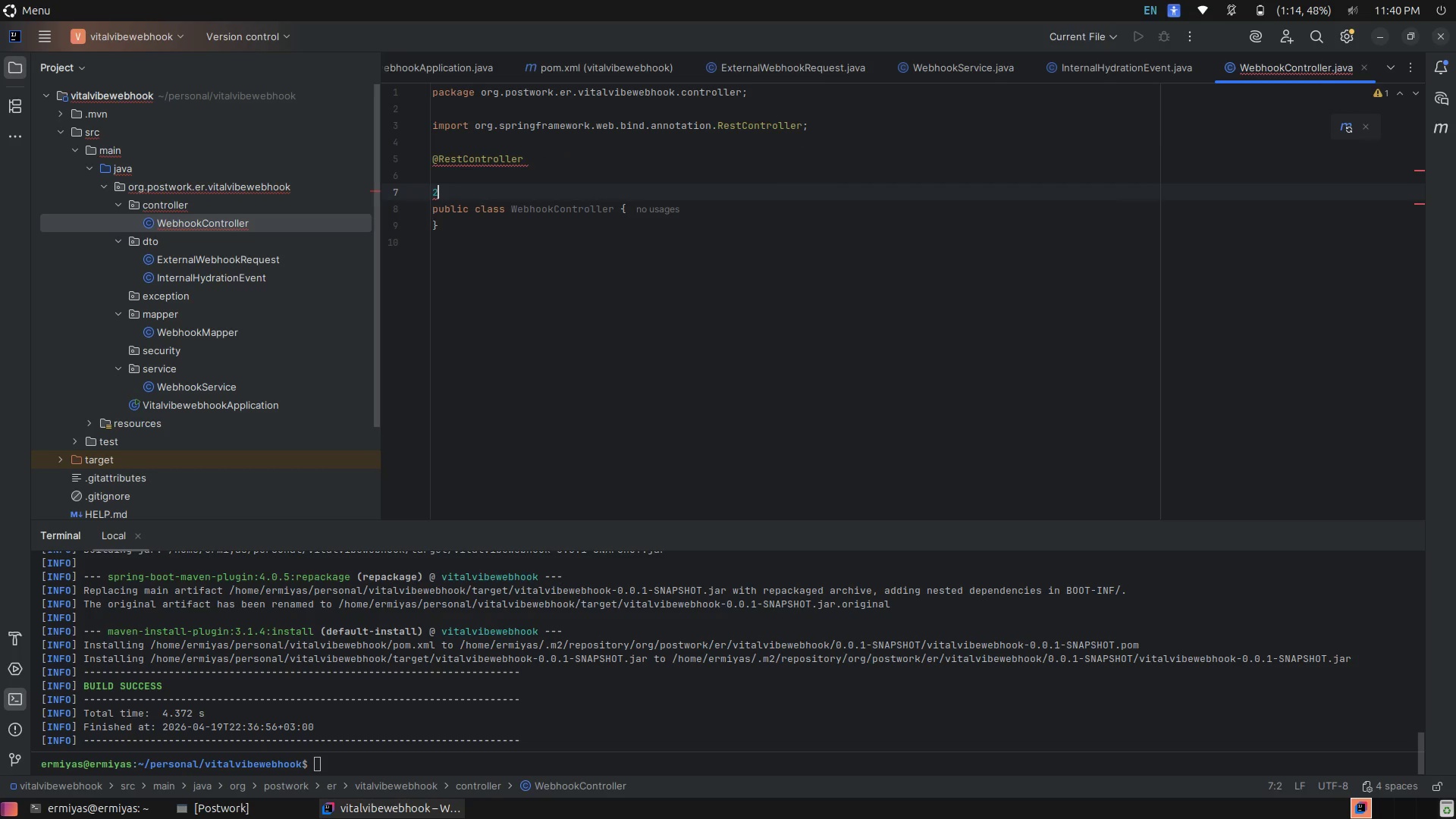 
type(2)
key(Backspace)
key(Backspace)
type(@RequestMapping("/webhooo)
key(Backspace)
type(l)
key(Backspace)
type(k)
 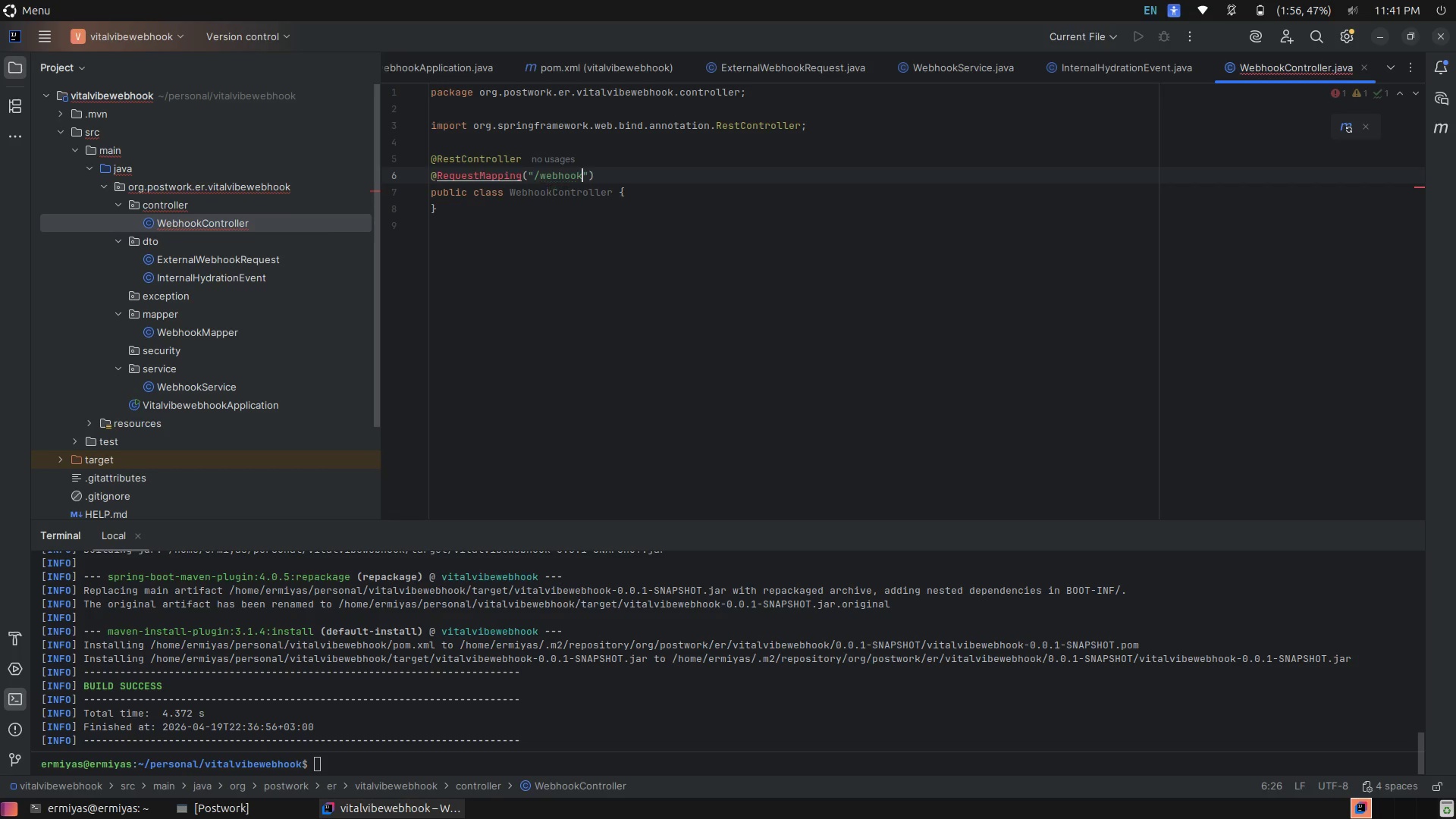 
key(ArrowUp)
 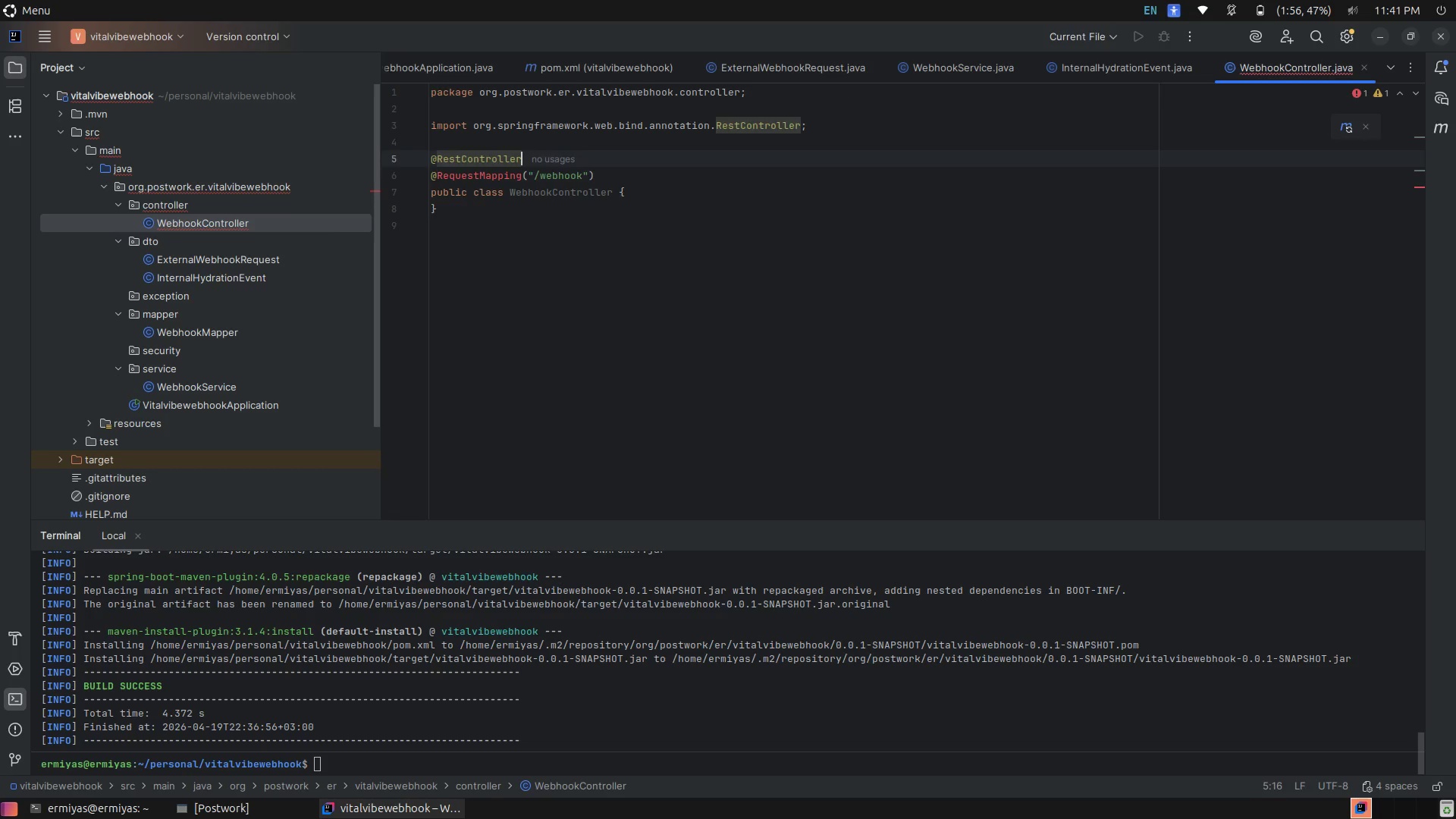 
key(ArrowUp)
 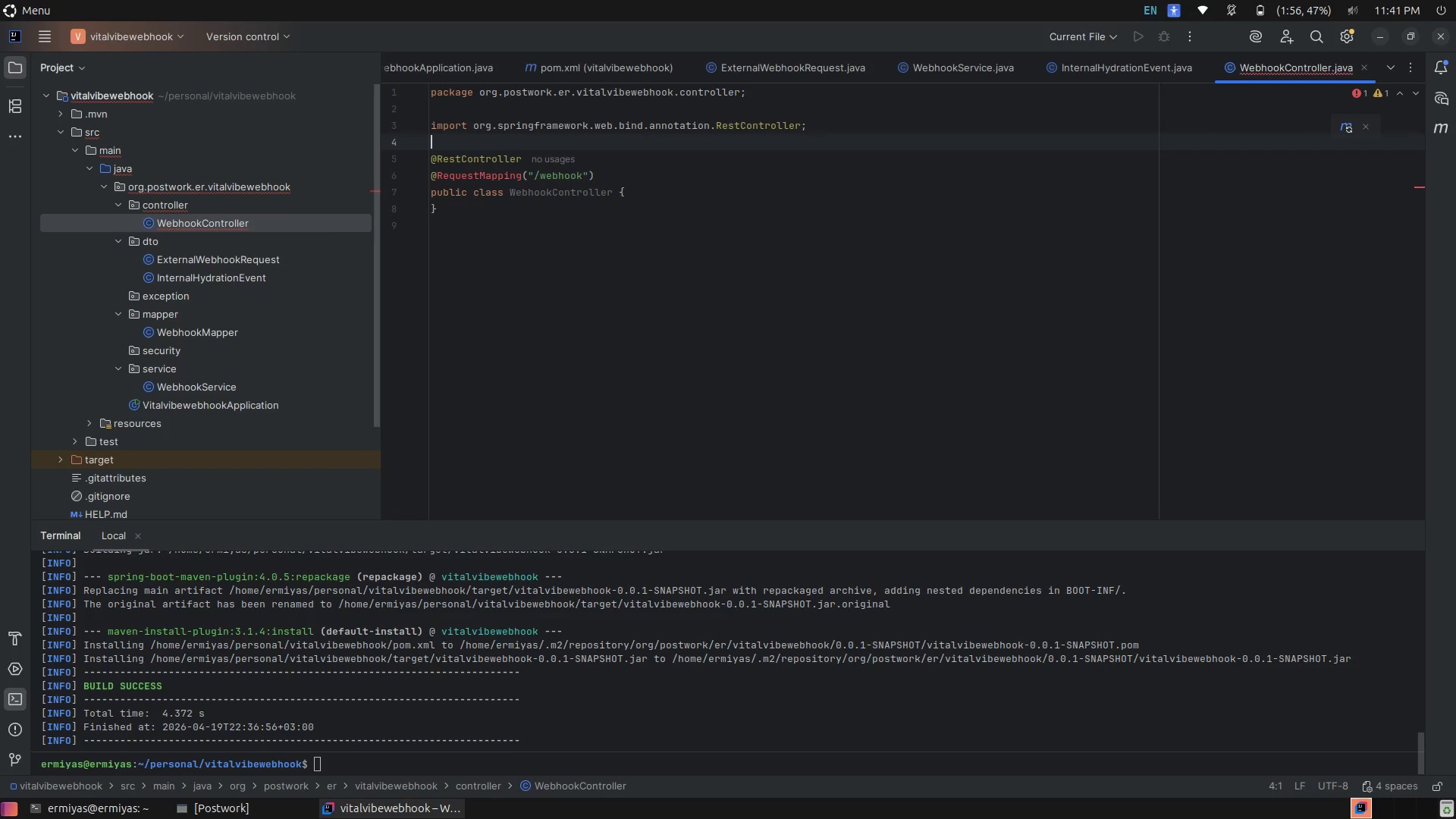 
key(ArrowUp)
 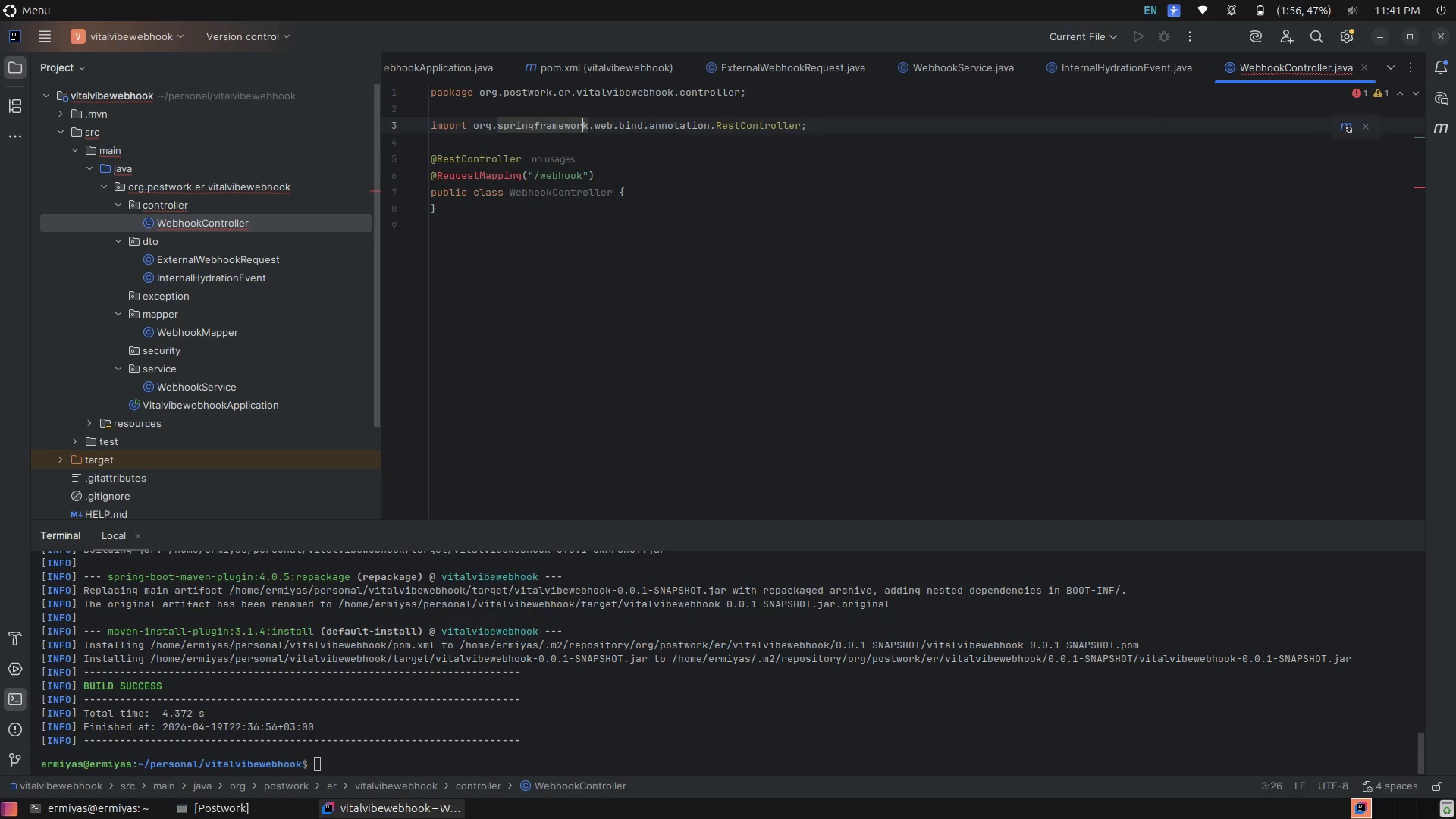 
key(ArrowLeft)
 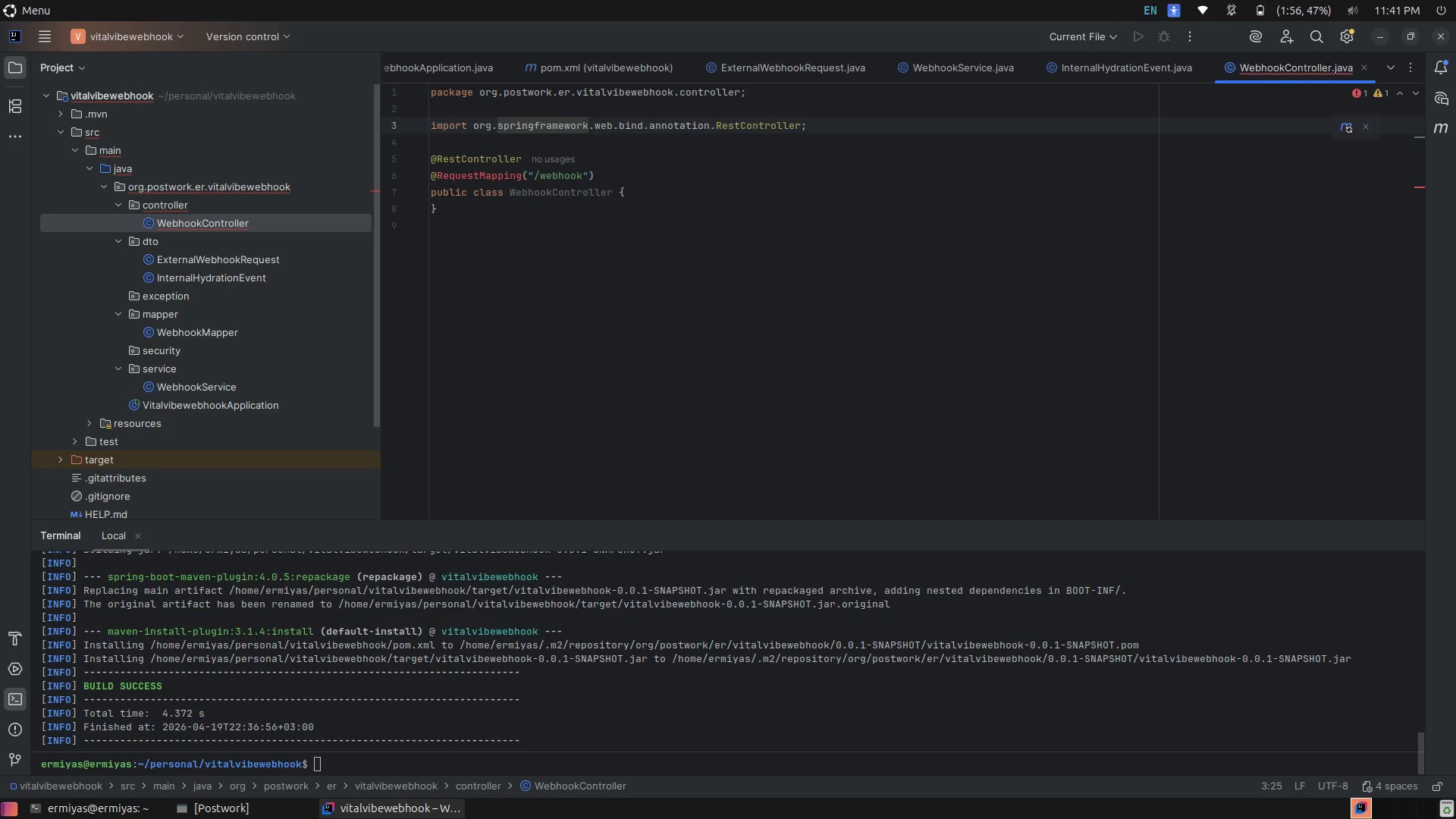 
key(ArrowUp)
 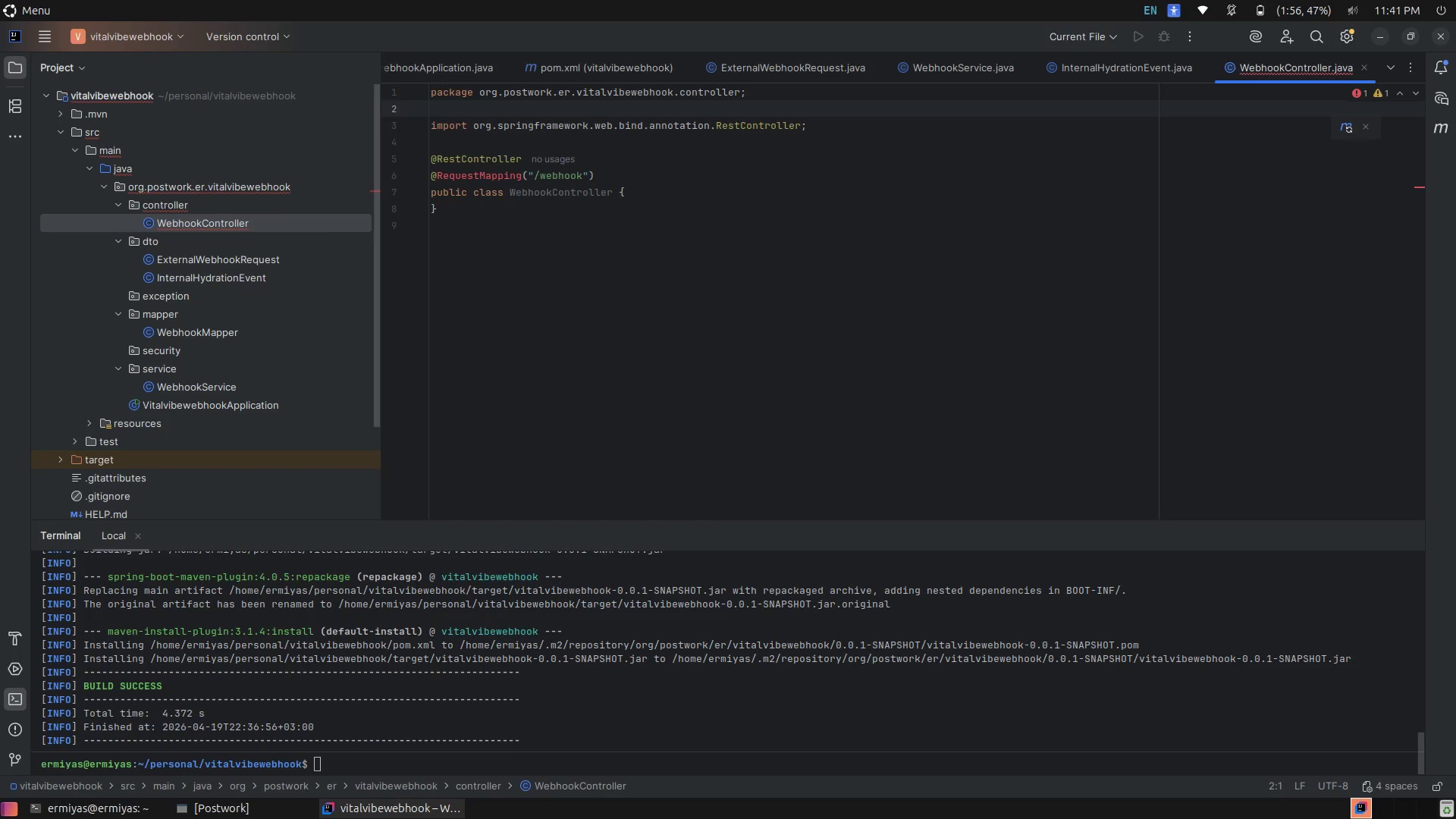 
key(Enter)
 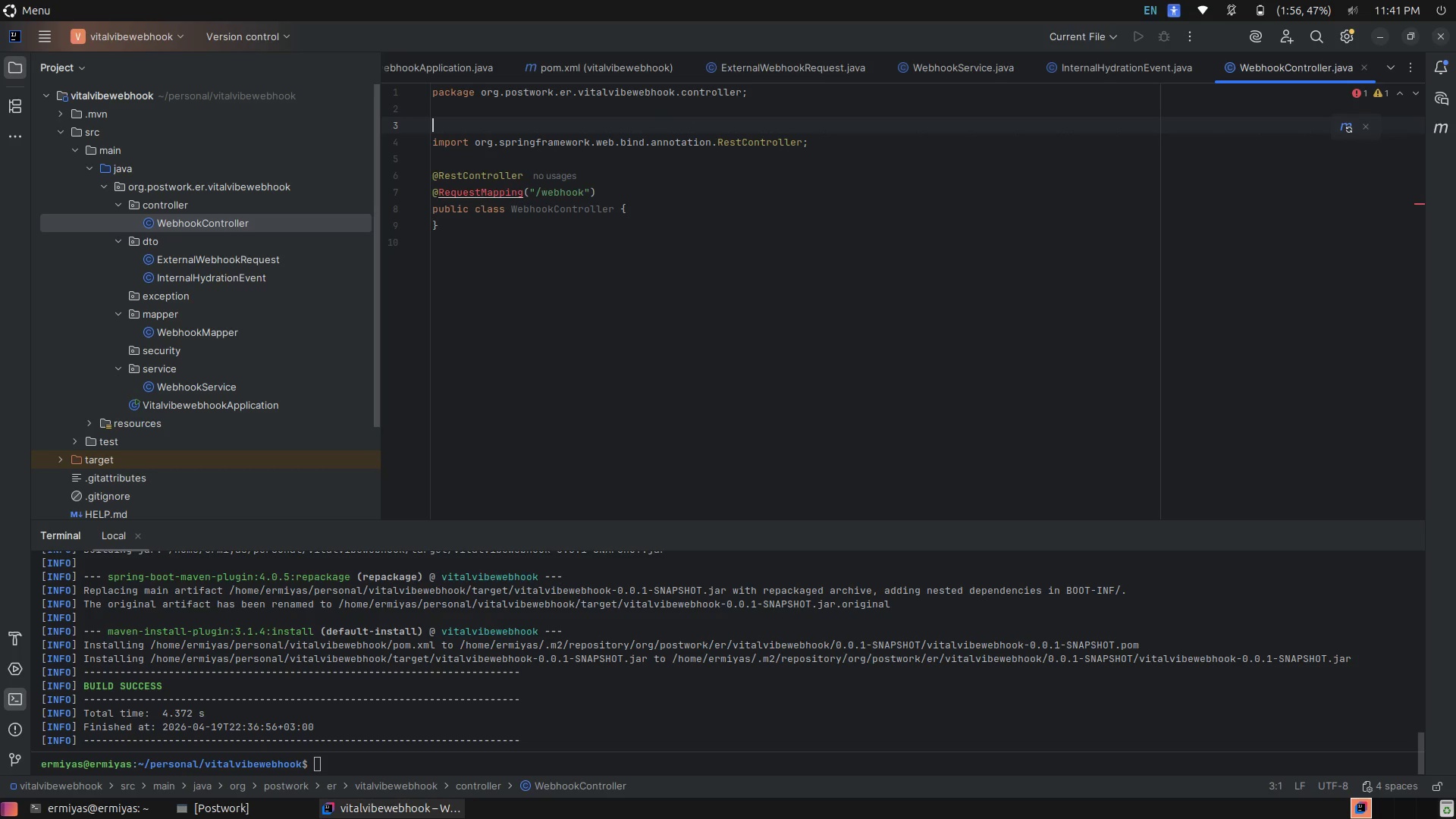 
type(impo)
key(Tab)
type(org)
 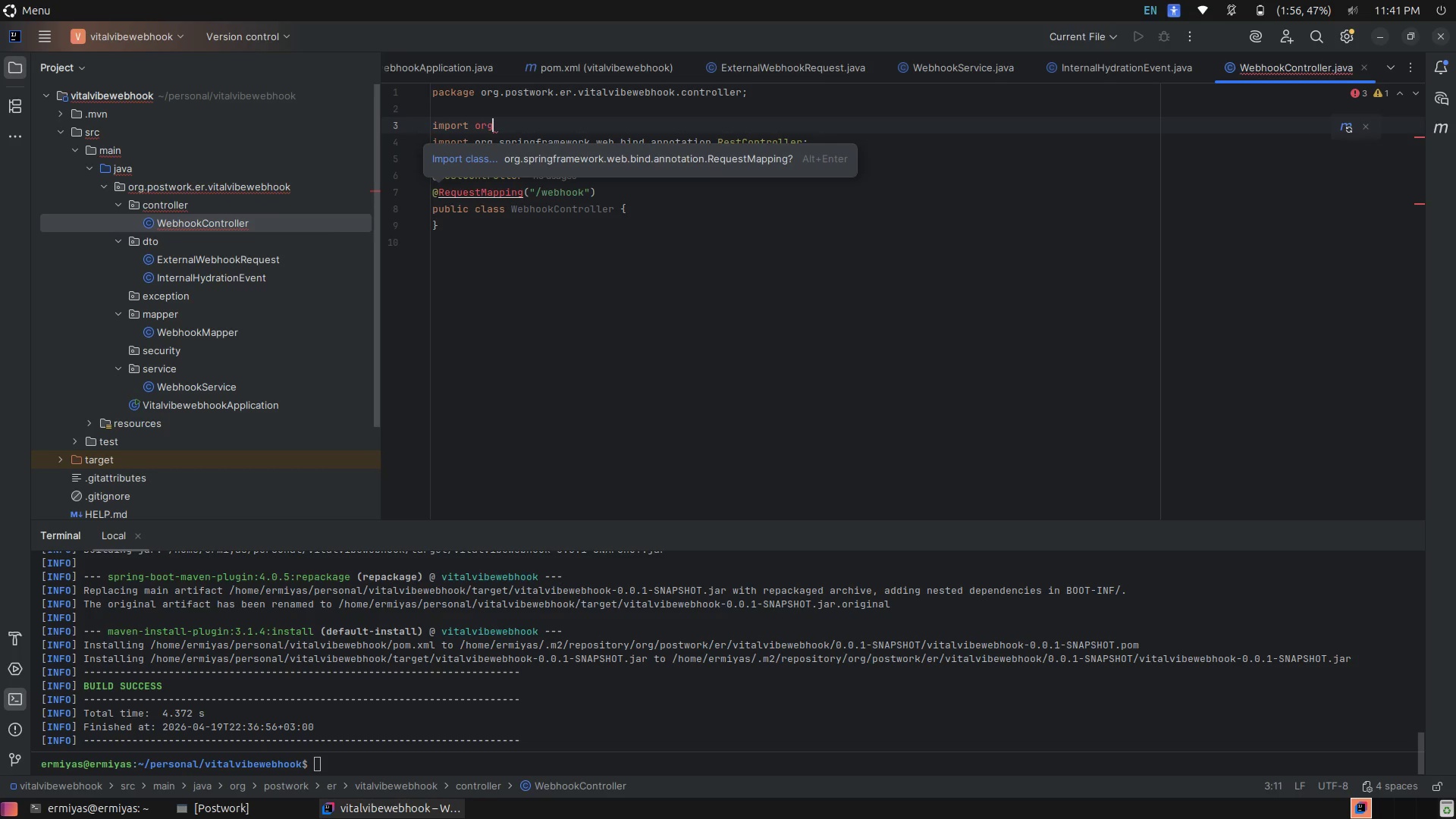 
wait(10.85)
 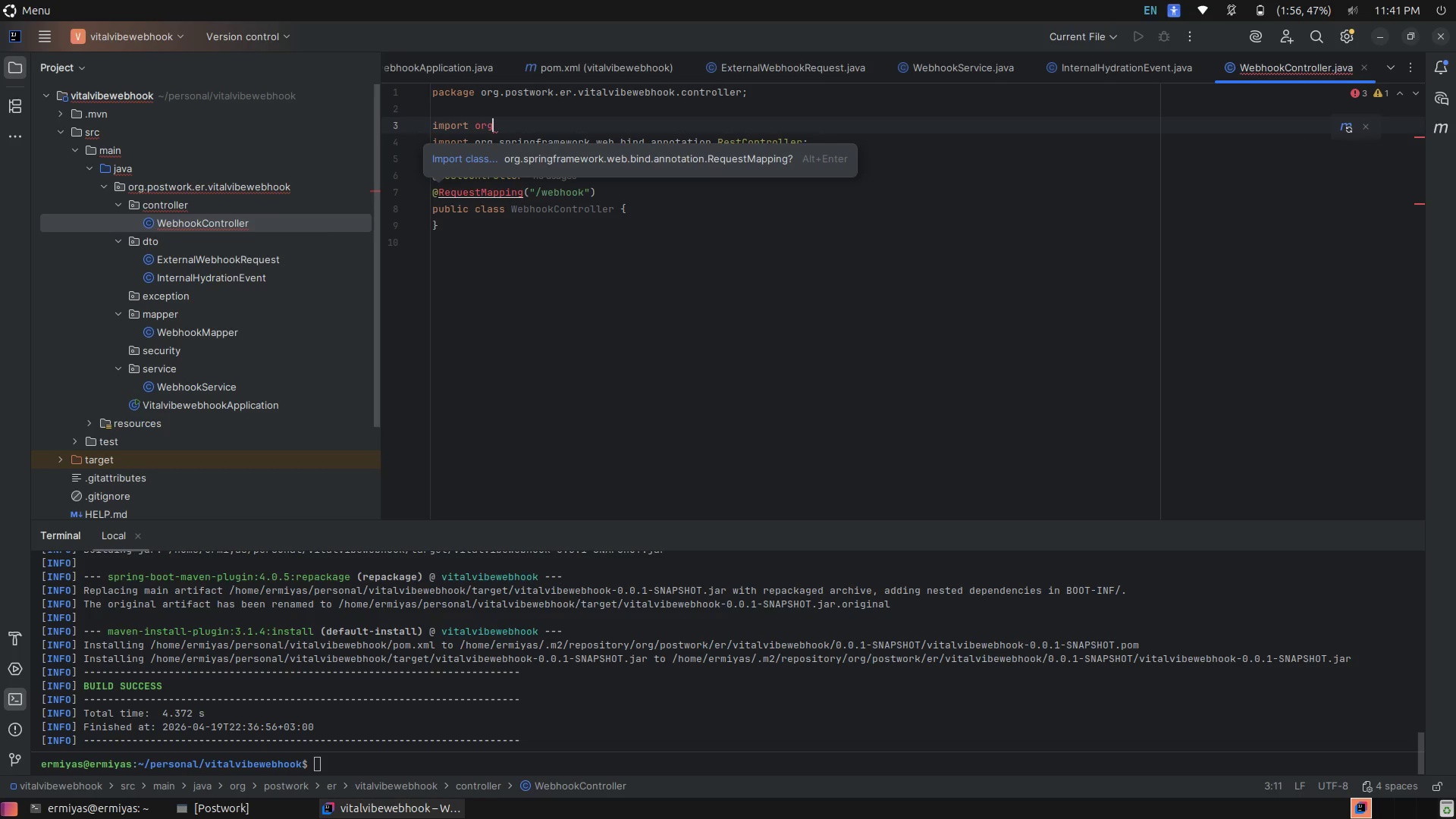 
type(.sp)
key(Tab)
type(we)
key(Tab)
type(b)
key(Tab)
key(Tab)
type(*;)
 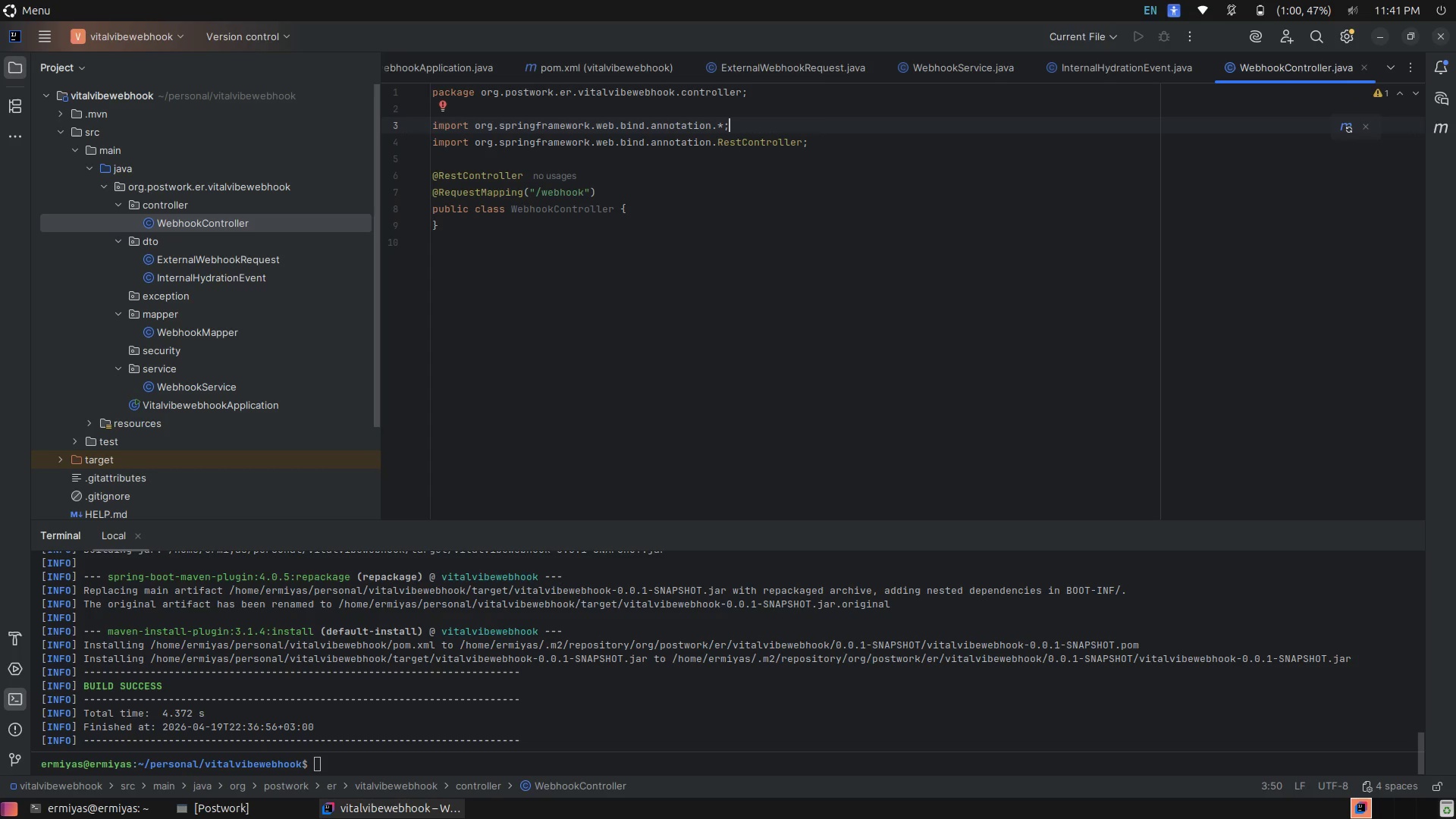 
key(ArrowDown)
 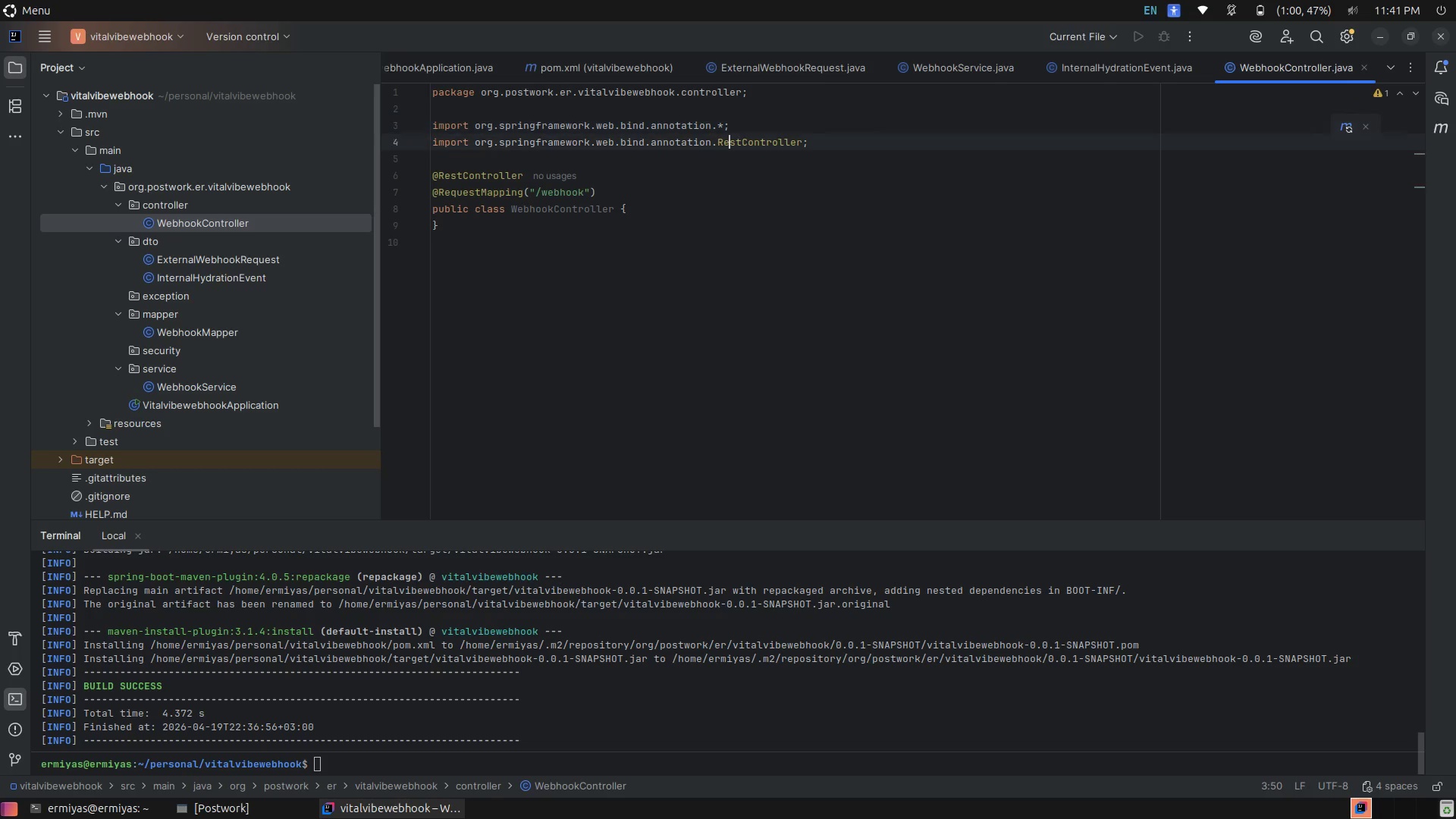 
key(ArrowDown)
 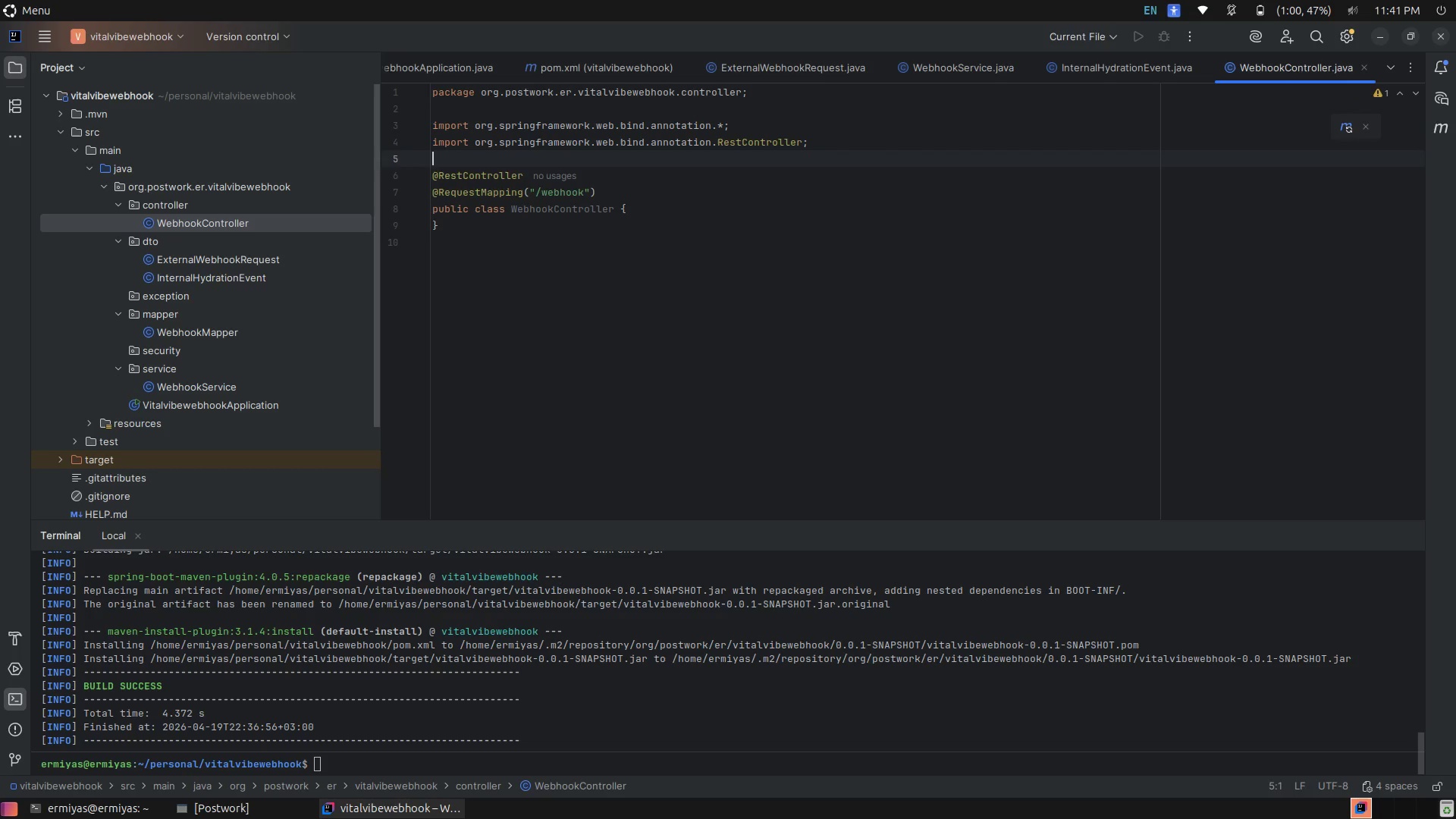 
key(ArrowDown)
 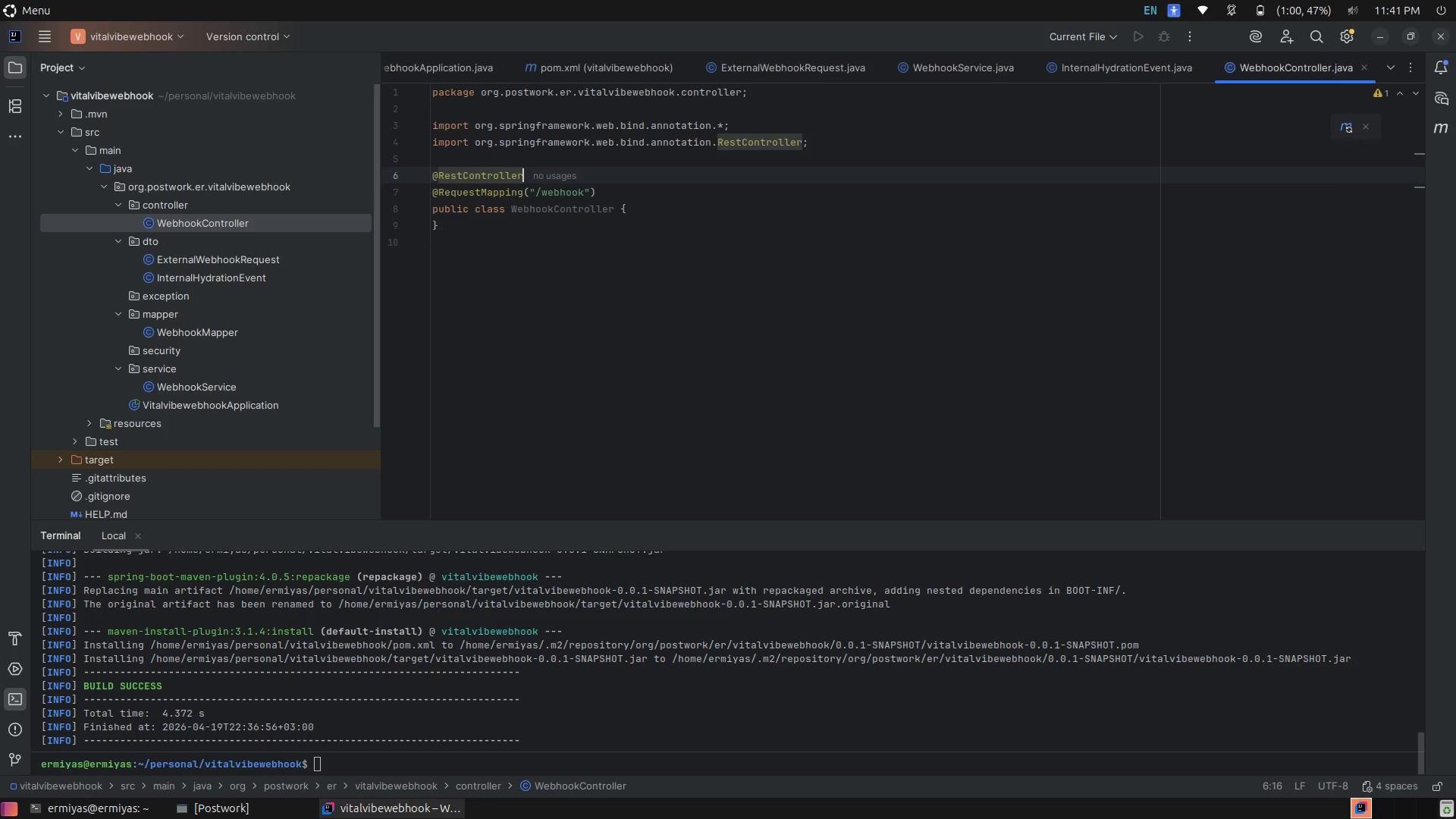 
key(ArrowDown)
 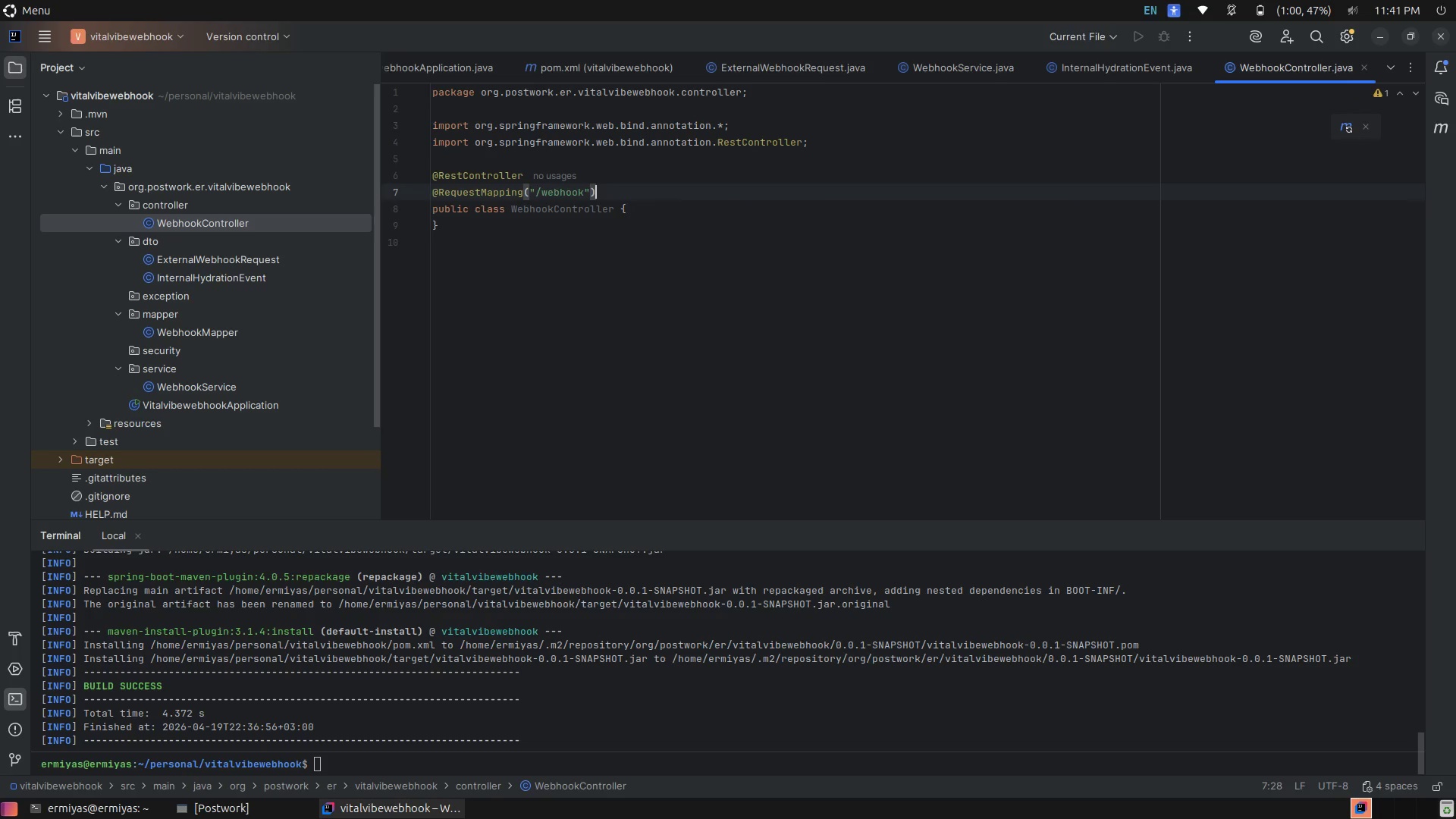 
key(ArrowDown)
 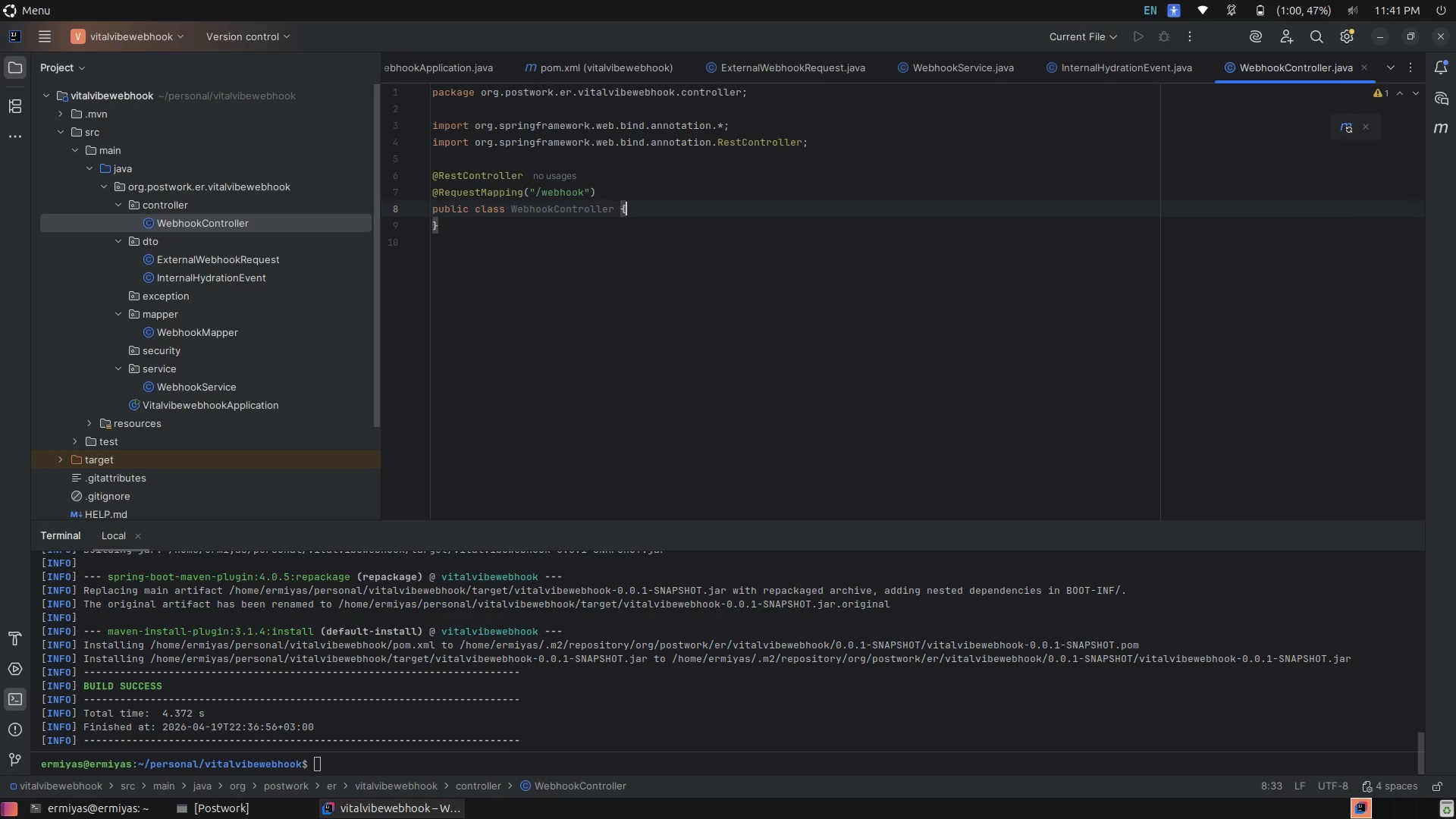 
key(Enter)
 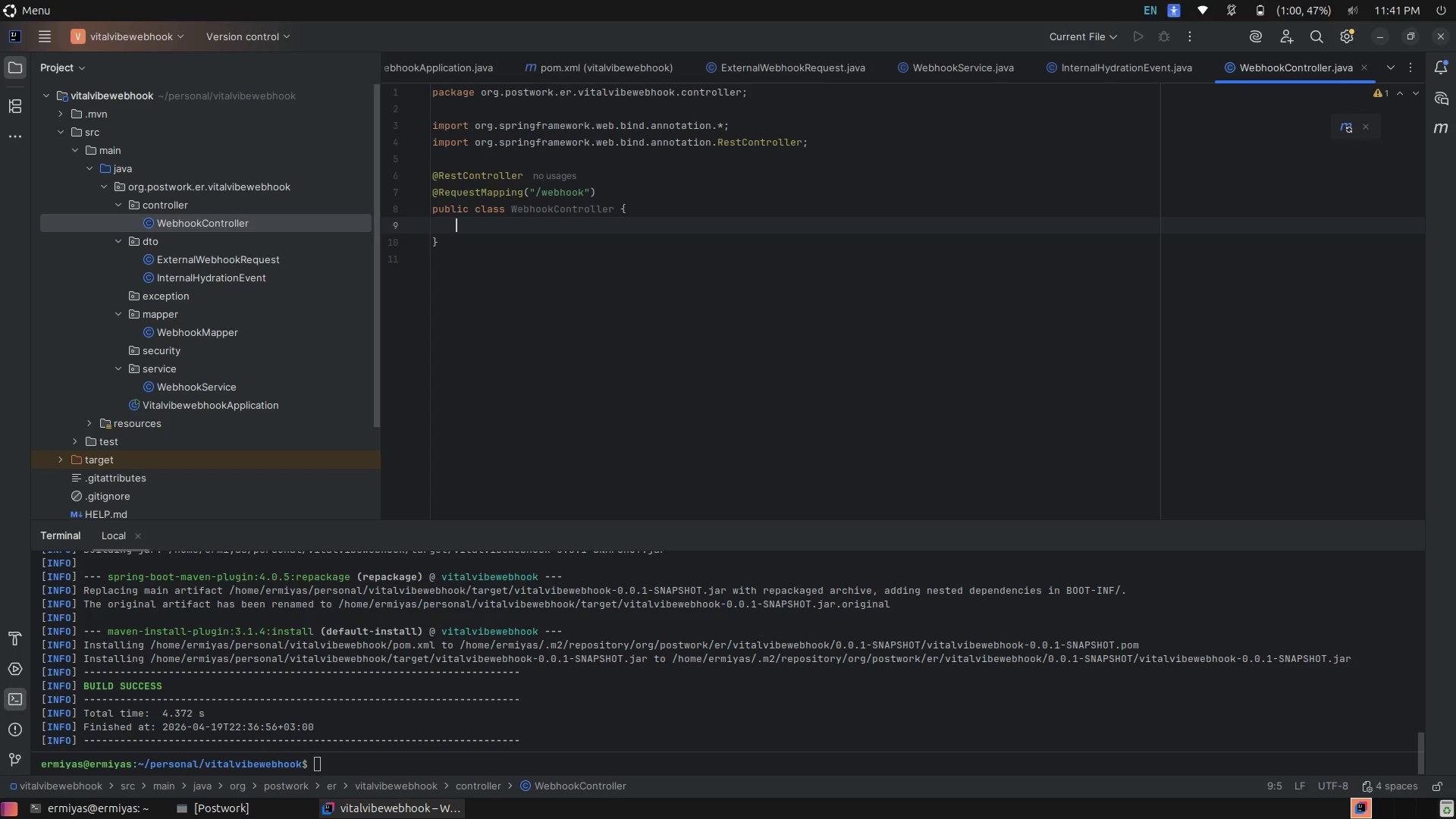 
key(Enter)
 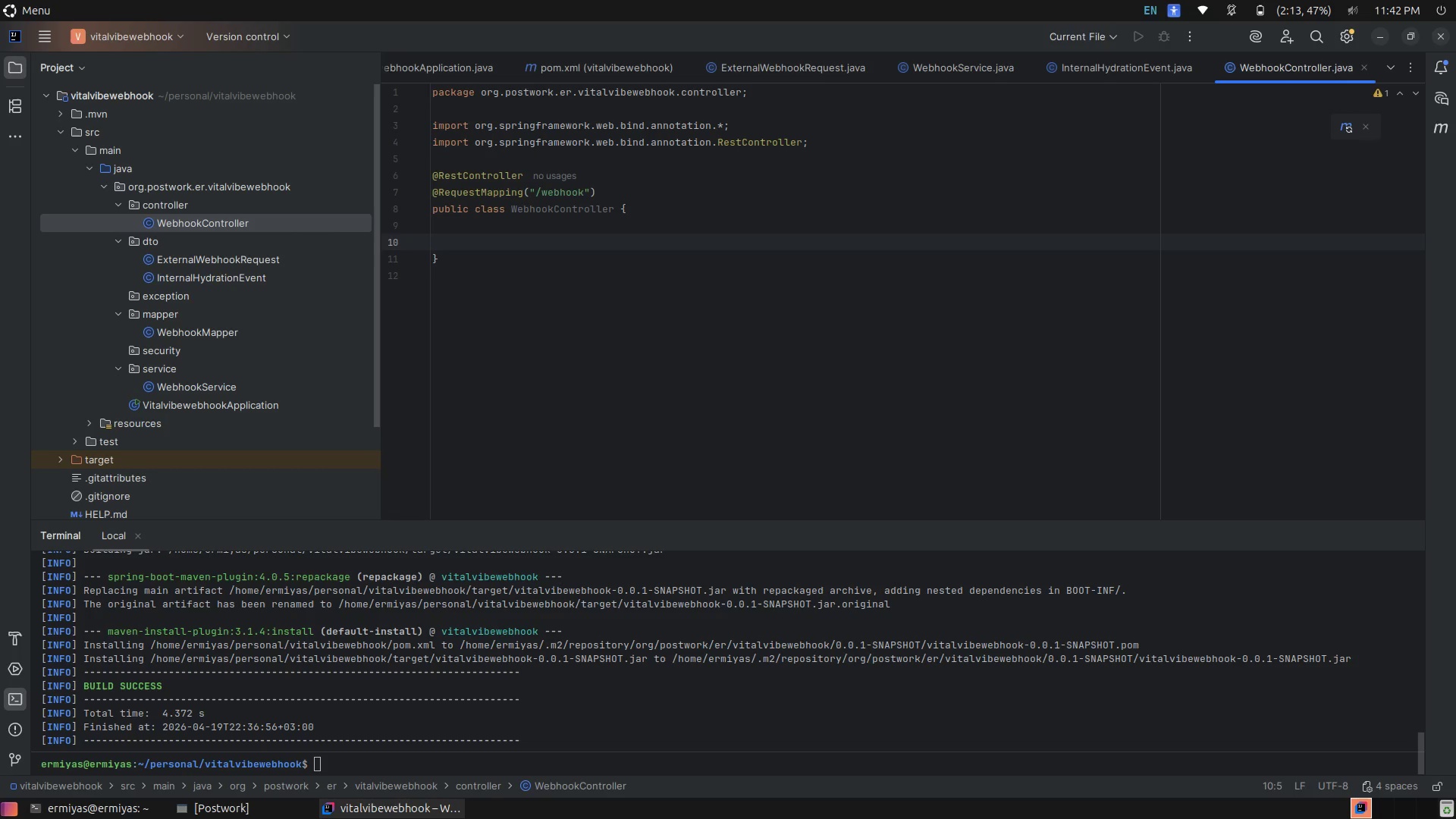 
wait(59.11)
 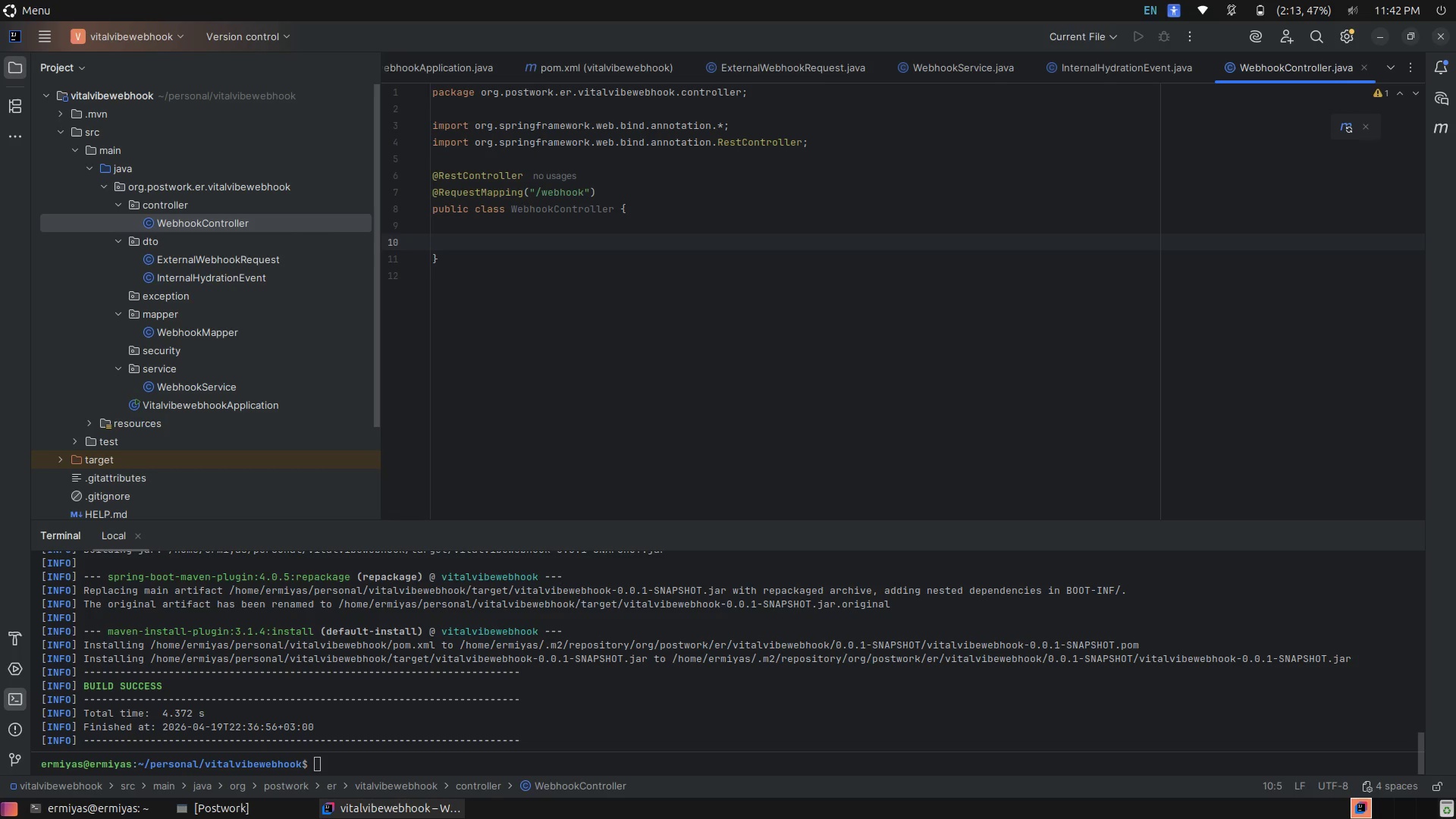 
type(pr)
key(Tab)
 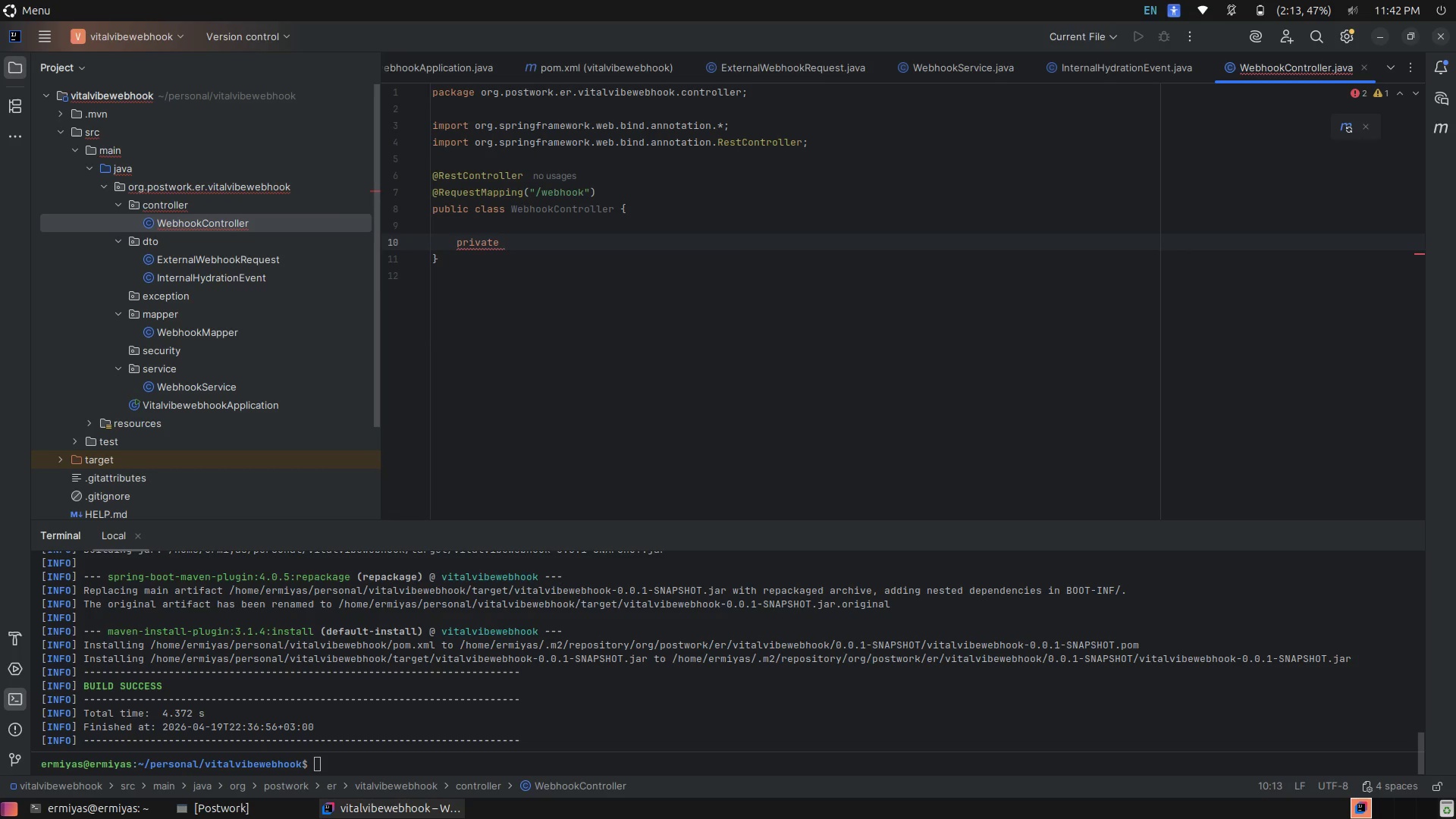 
type(fina)
key(Tab)
 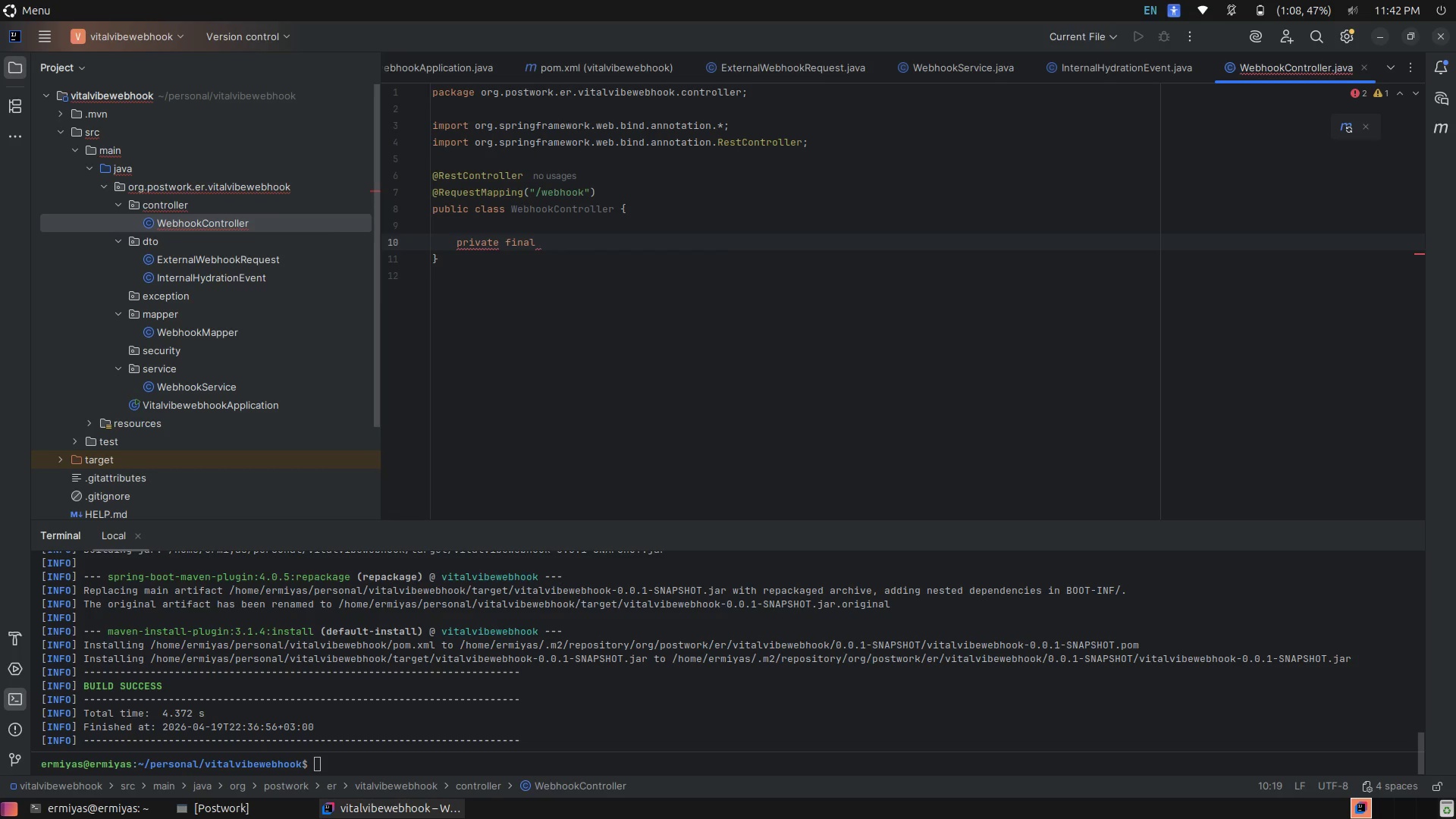 
type(We)
key(Tab)
type( r)
key(Tab)
type(;)
 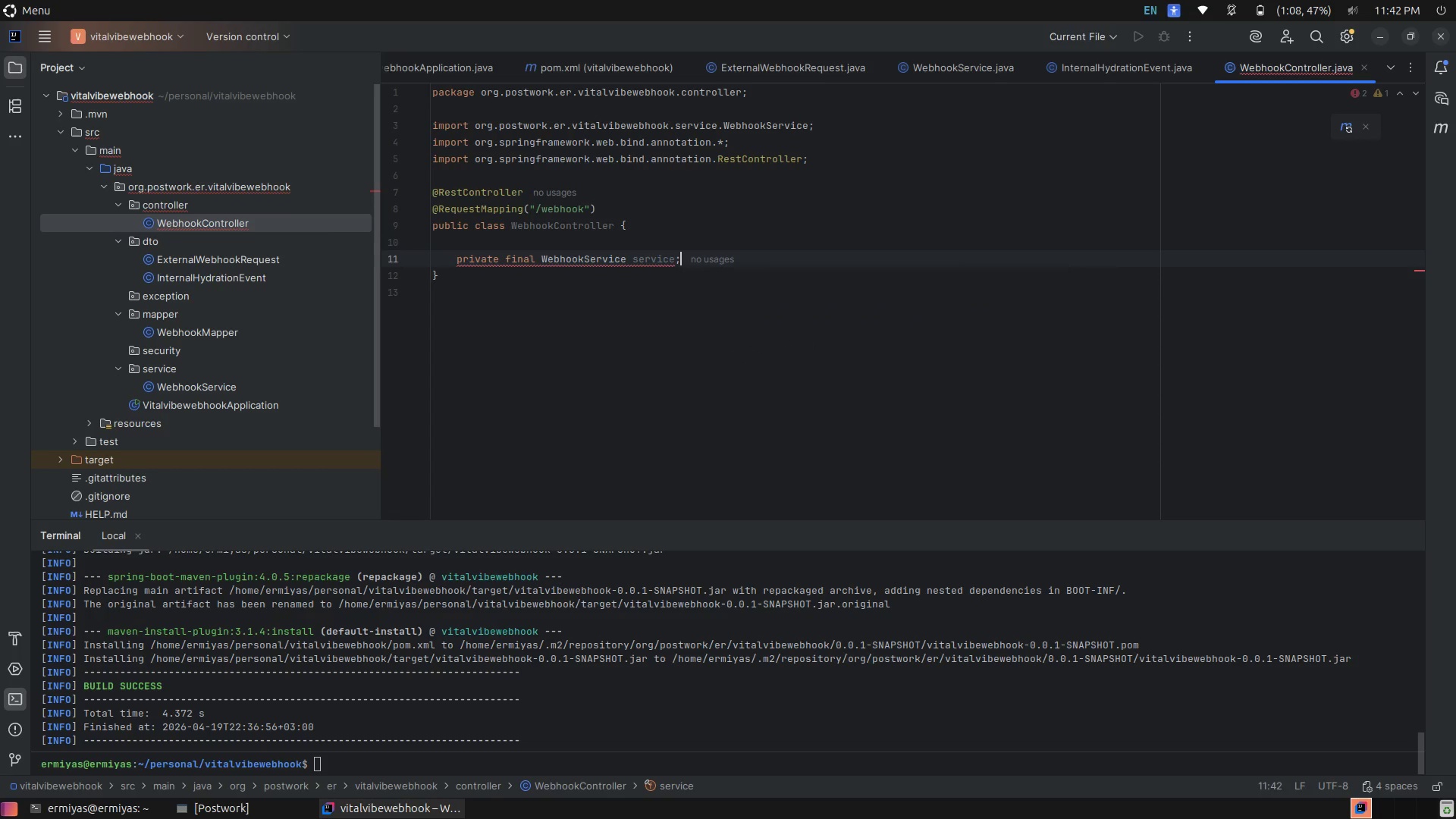 
hold_key(key=S, duration=0.34)
 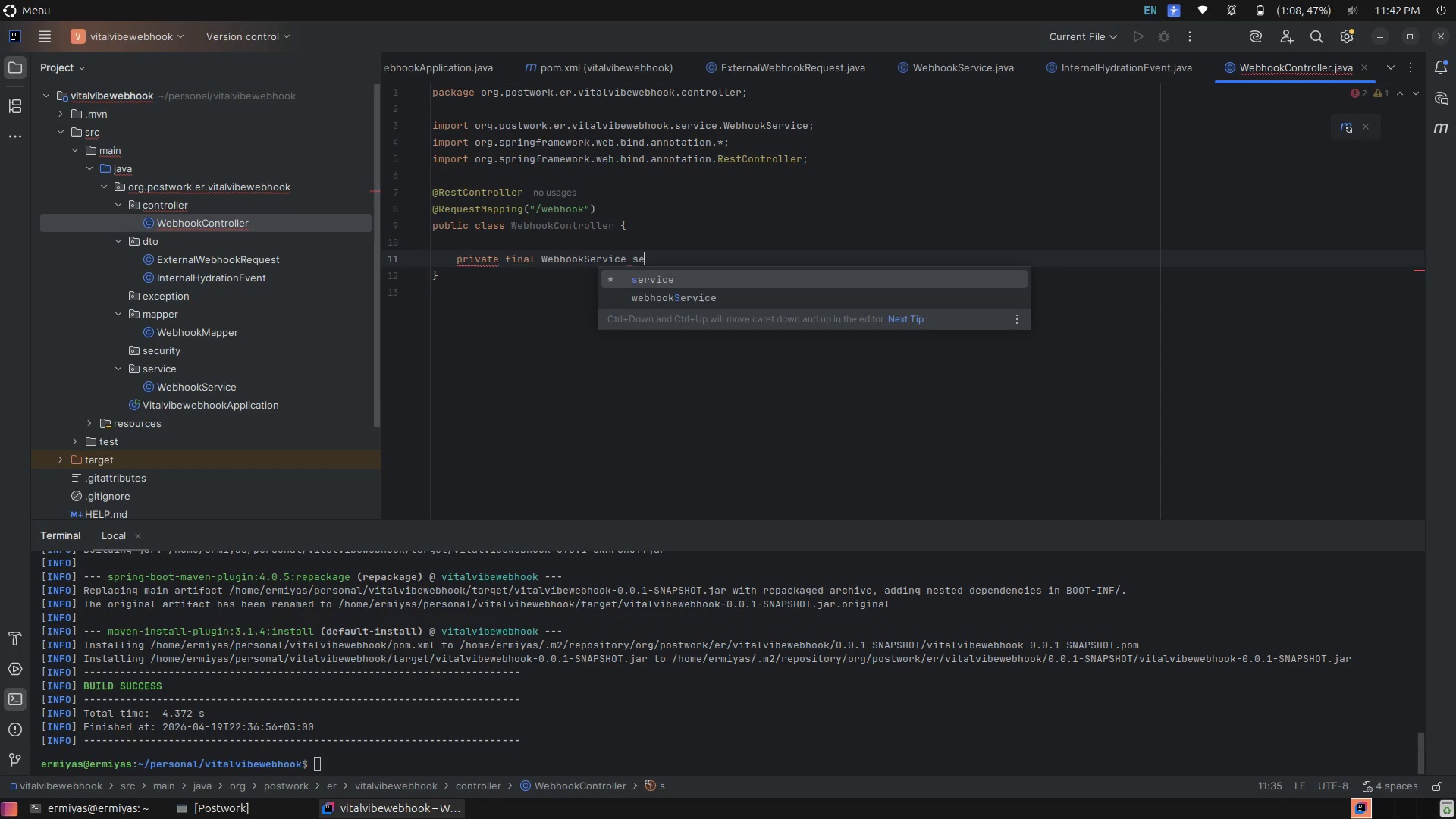 
wait(294.85)
 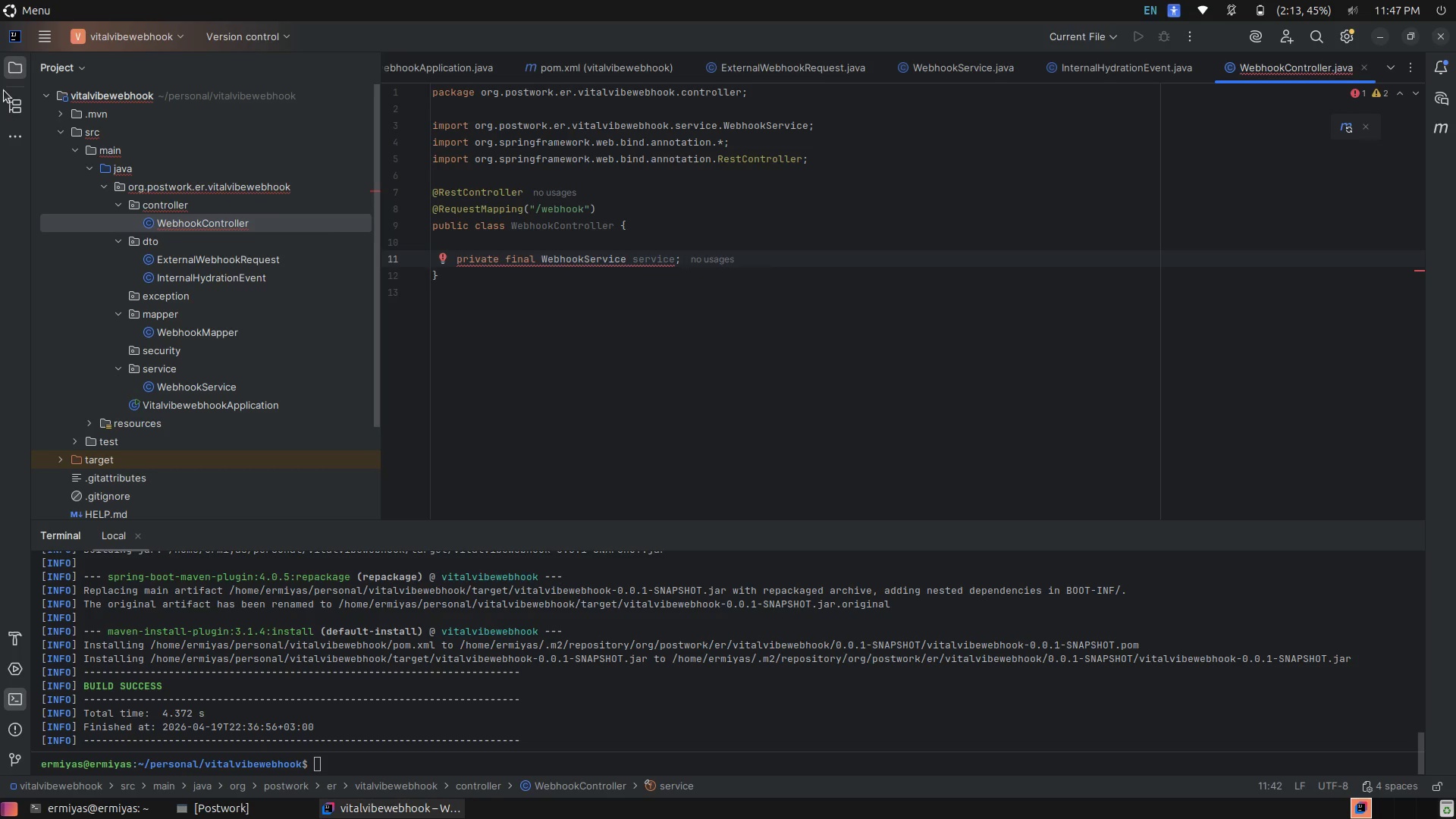 
mouse_move([14, 81])
 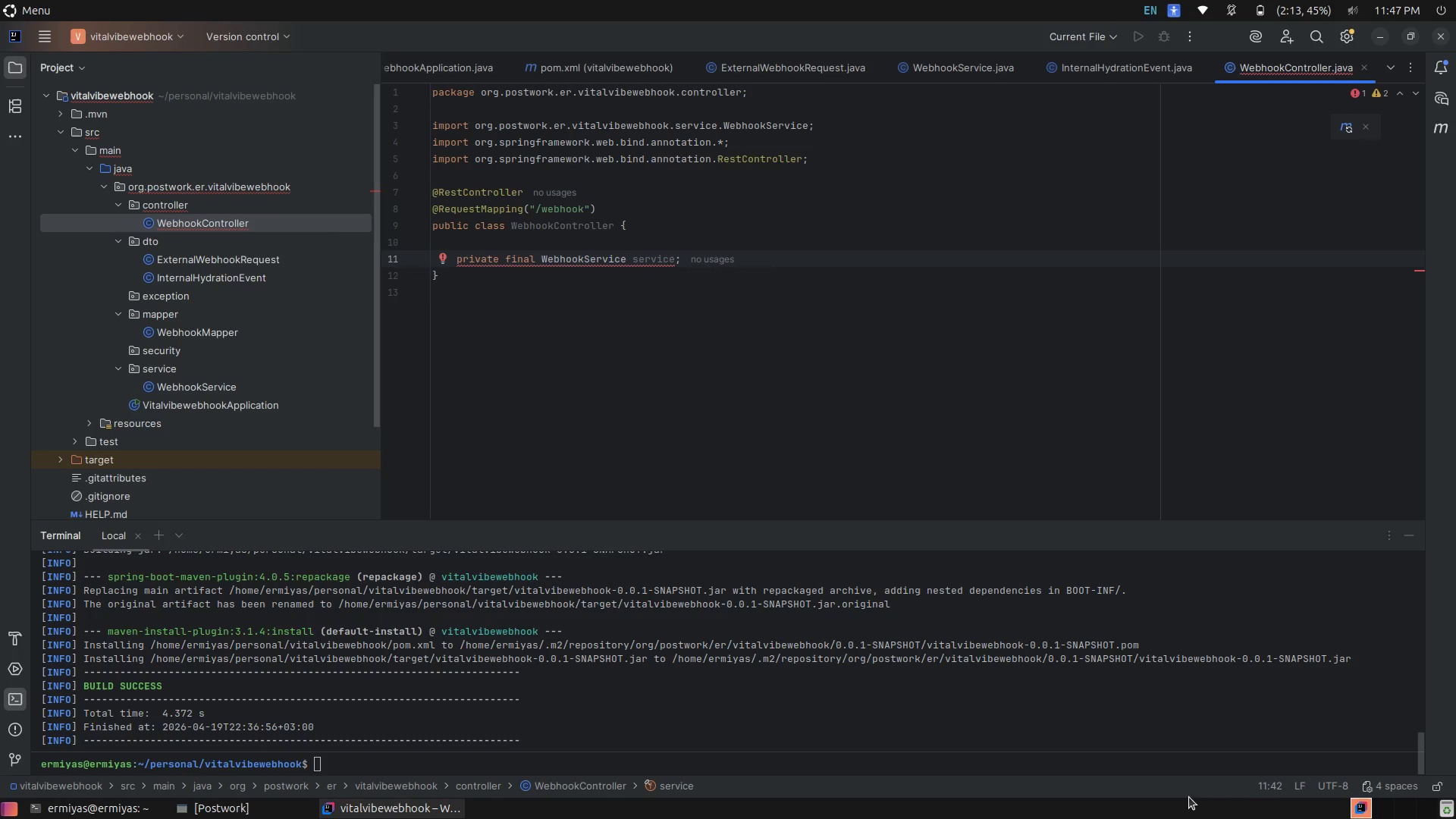 
wait(8.19)
 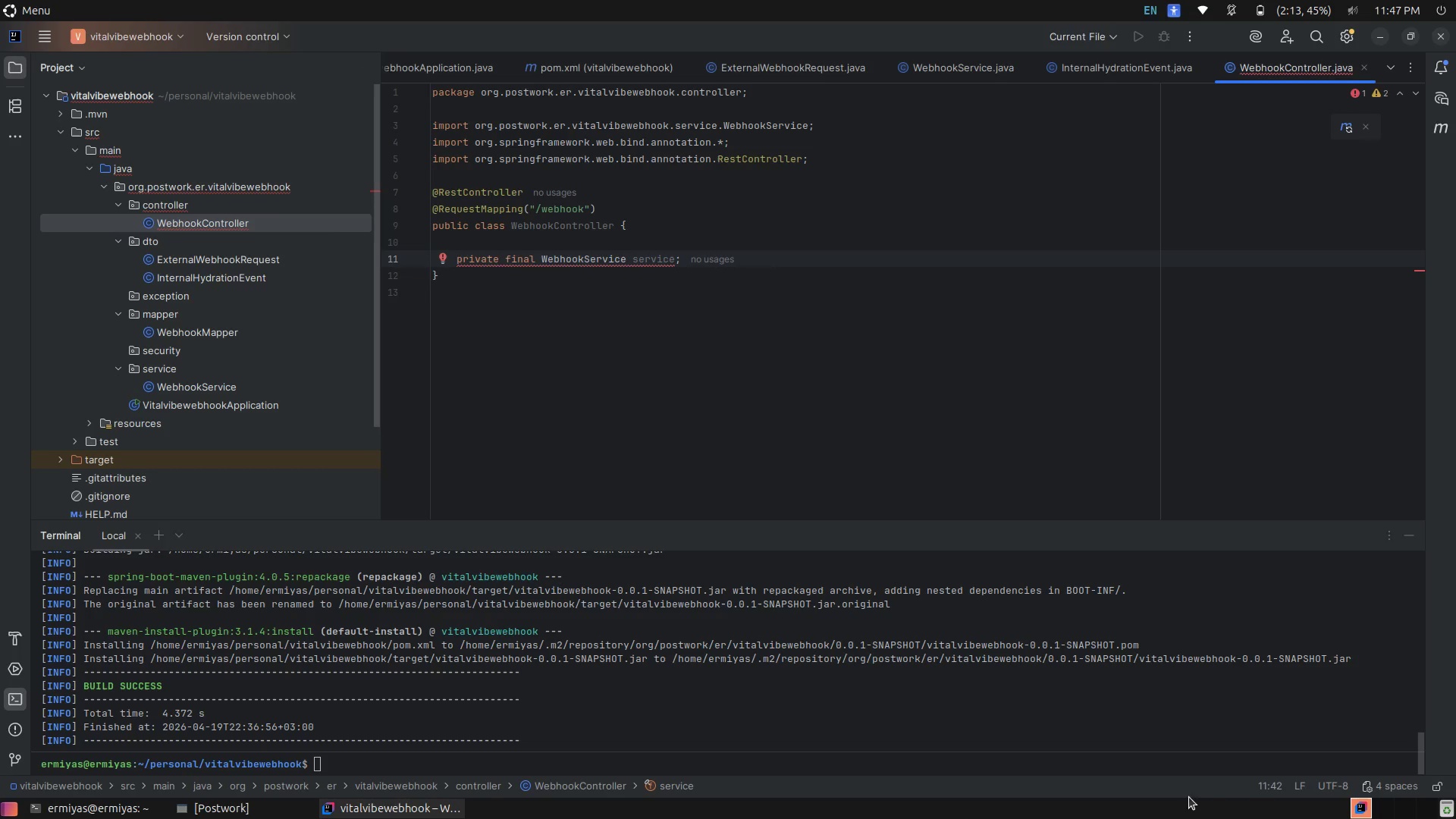 
key(Enter)
 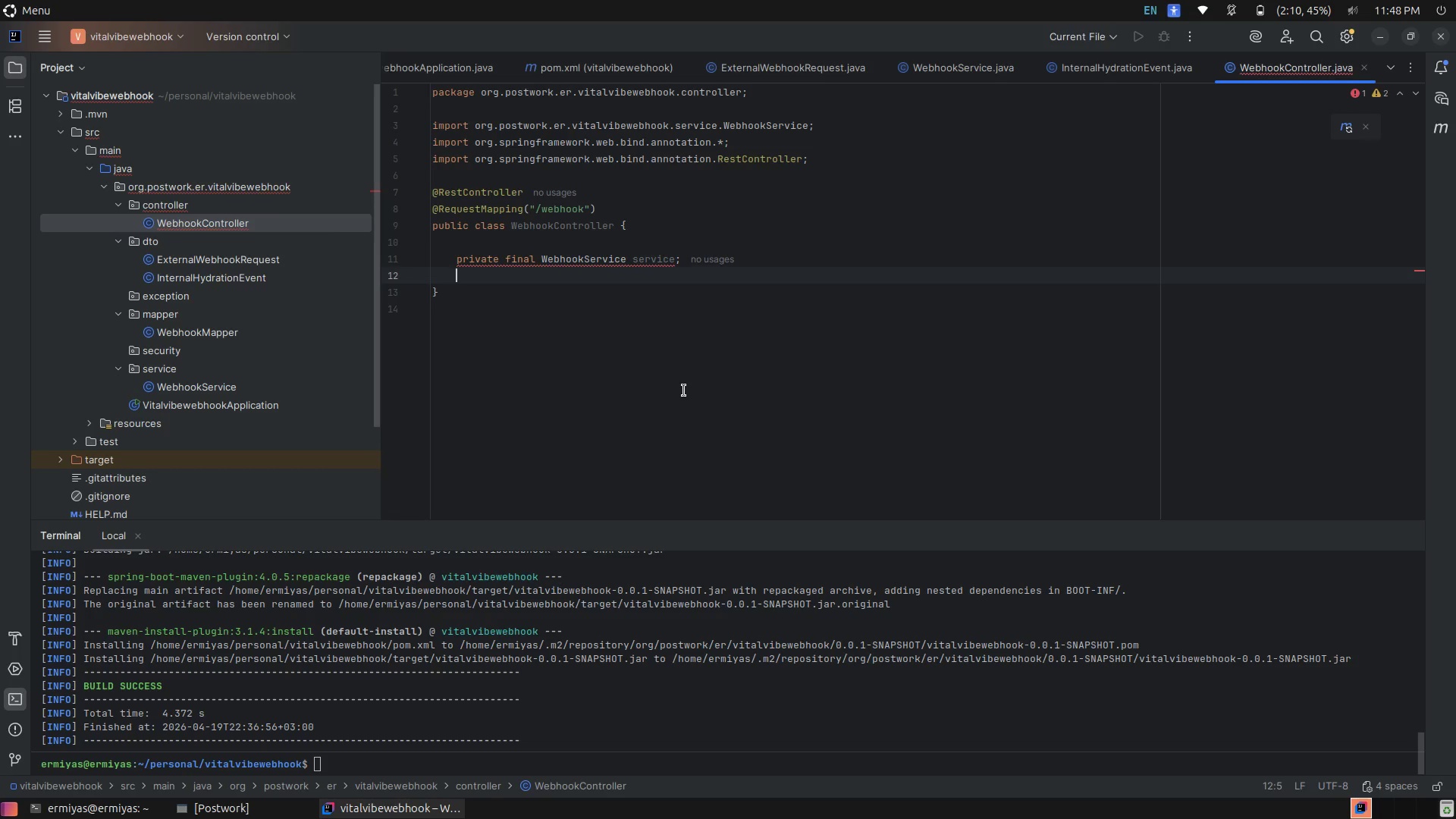 
wait(40.85)
 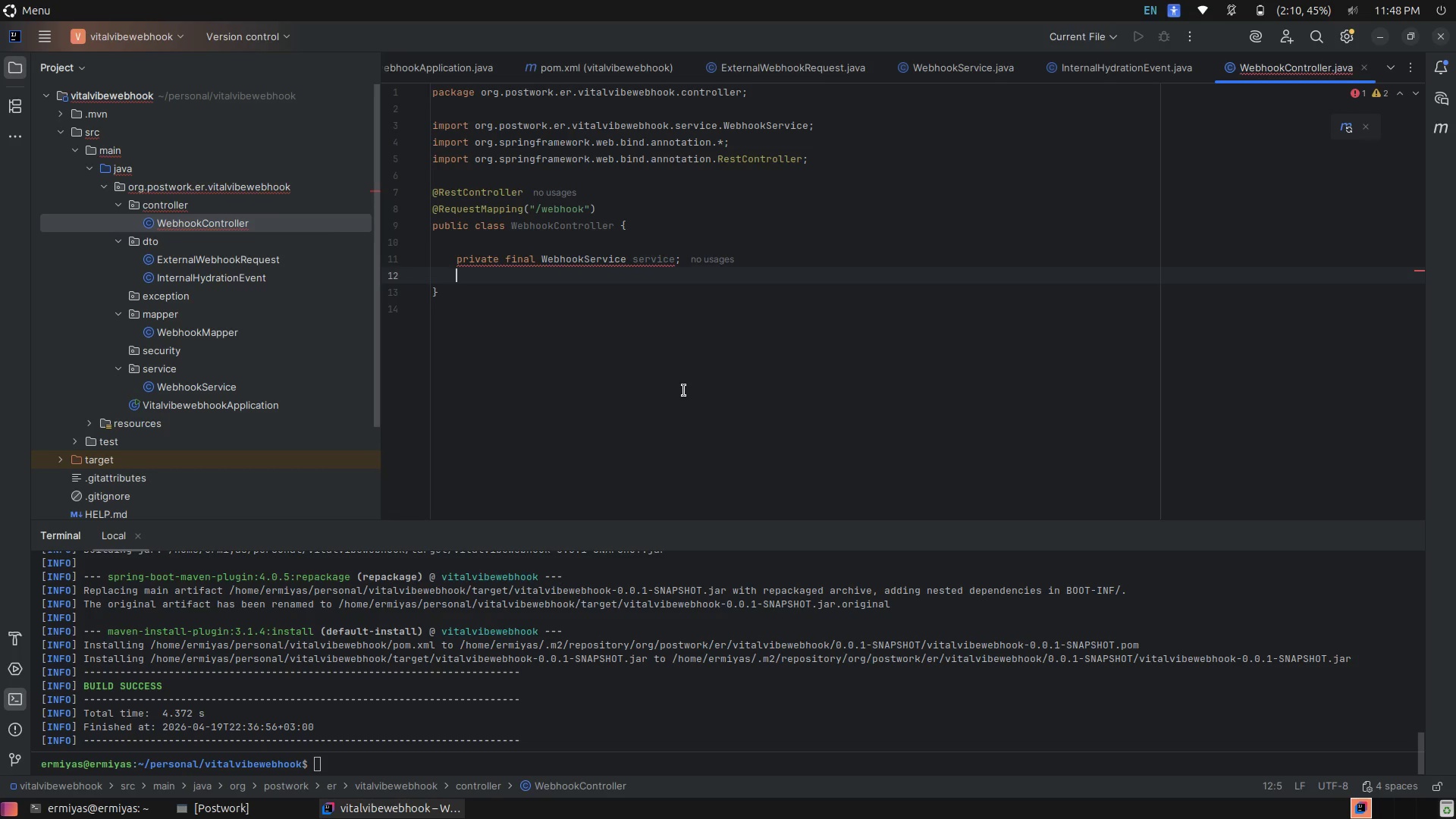 
key(Enter)
 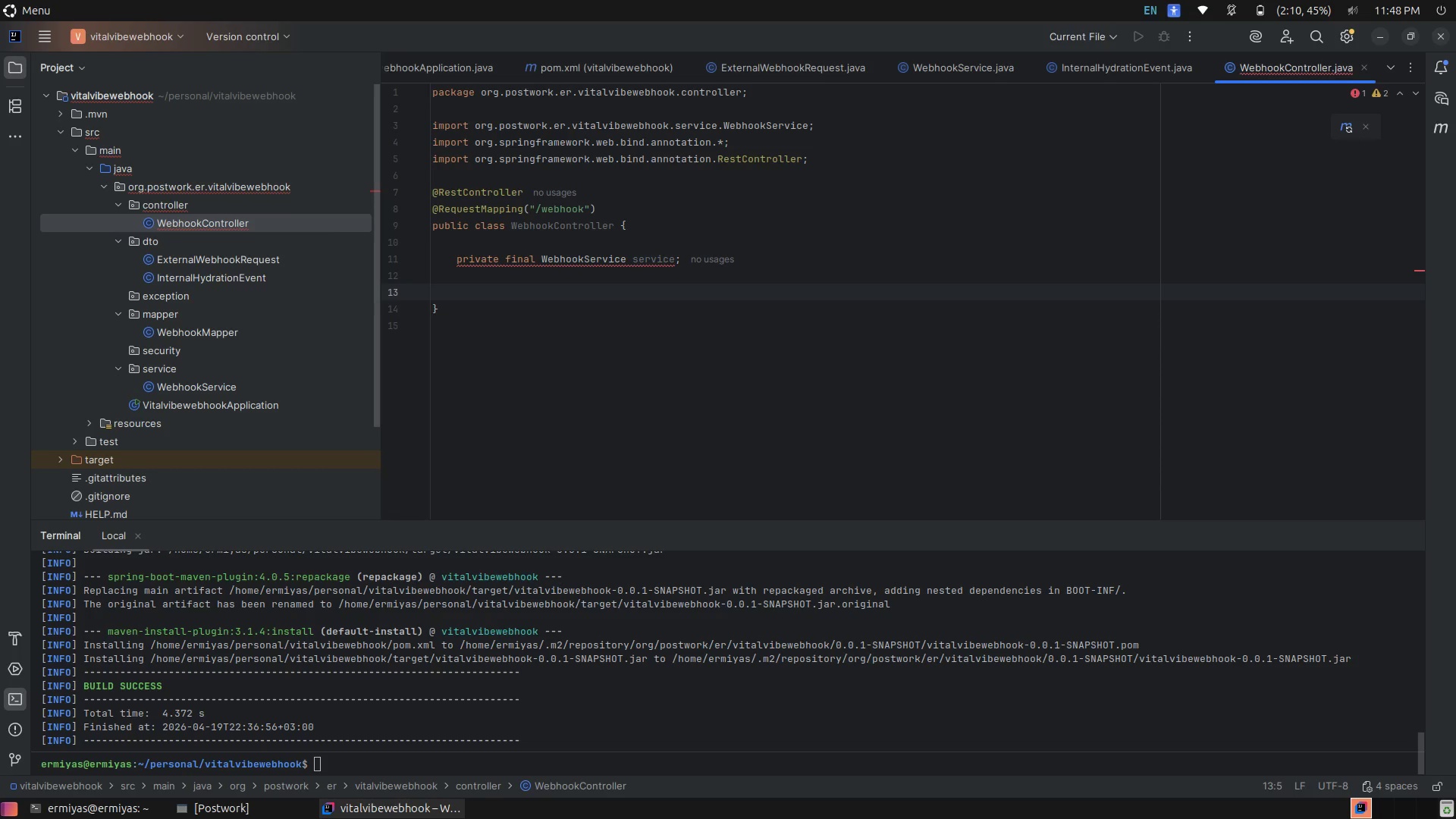 
type(public )
 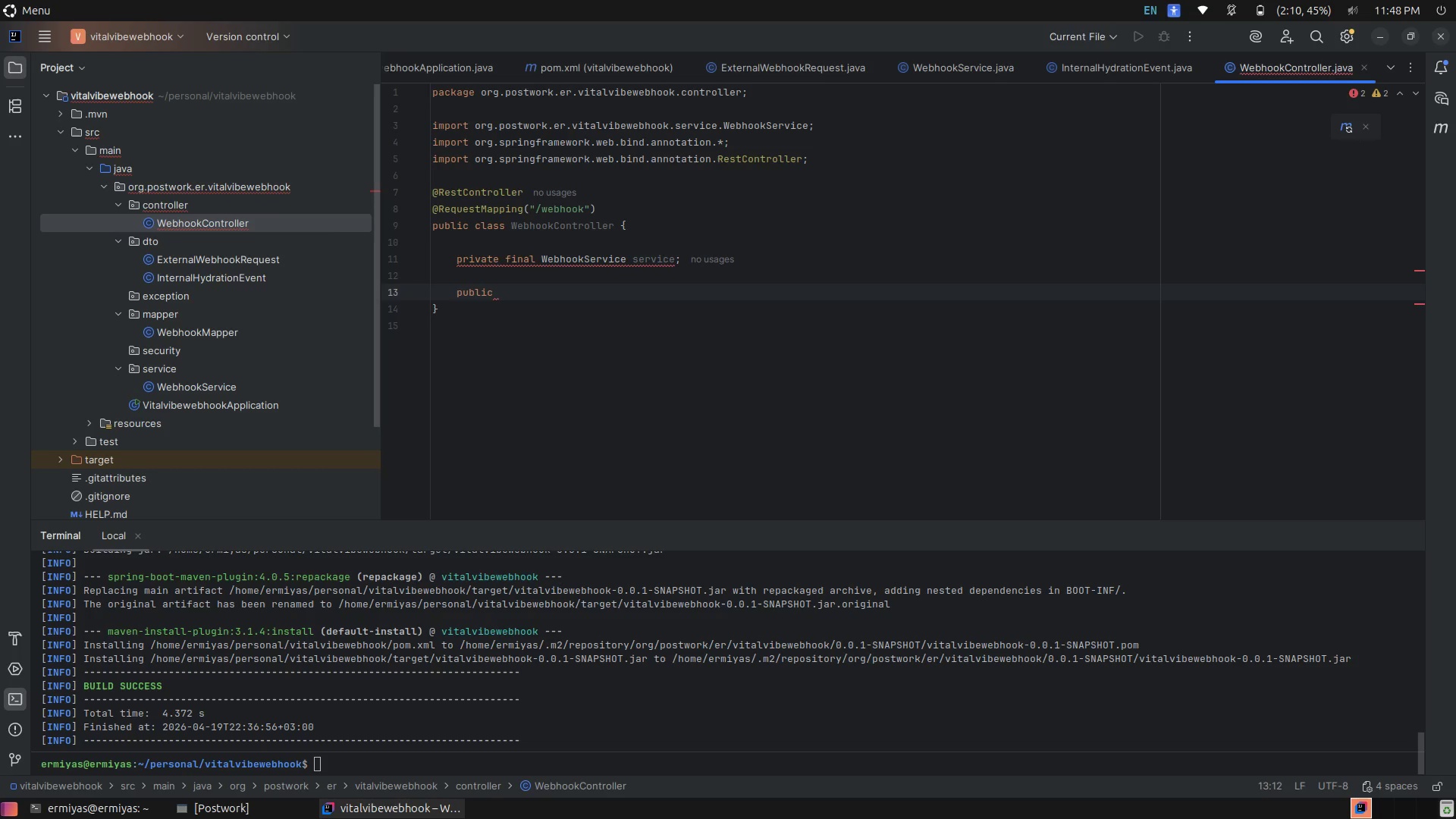 
hold_key(key=ShiftRight, duration=0.6)